 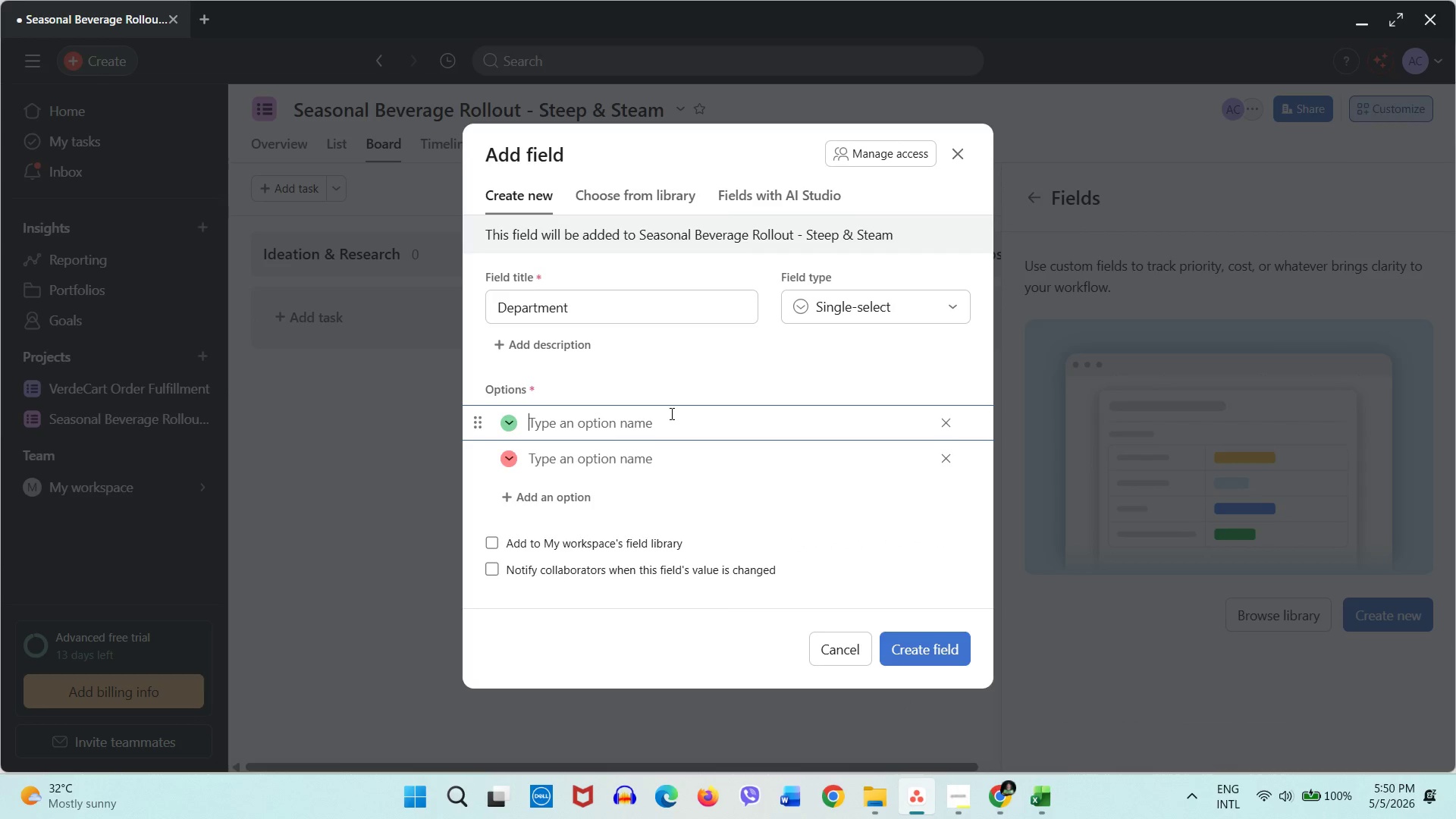 
type(Roastery)
 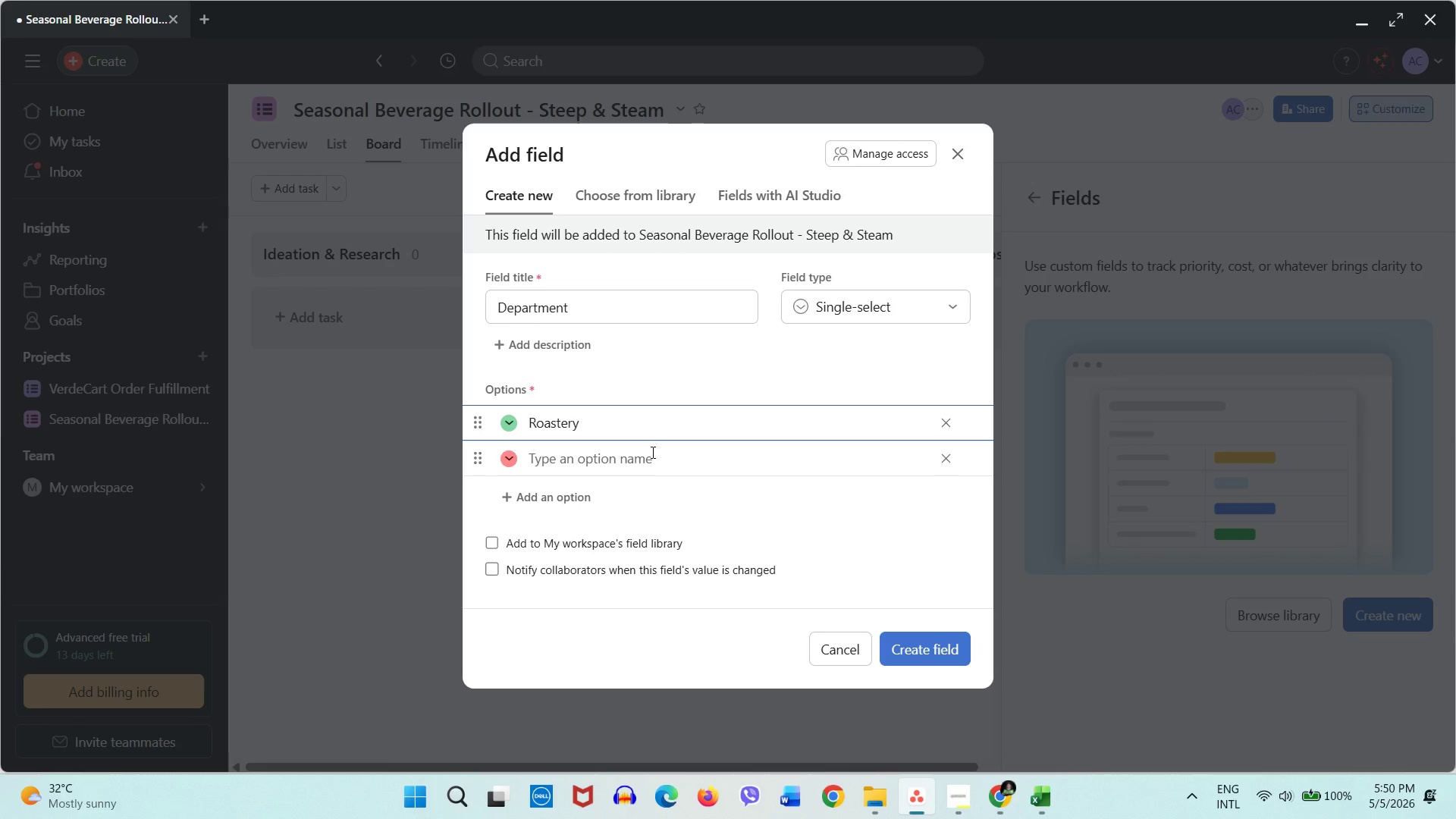 
left_click([651, 452])
 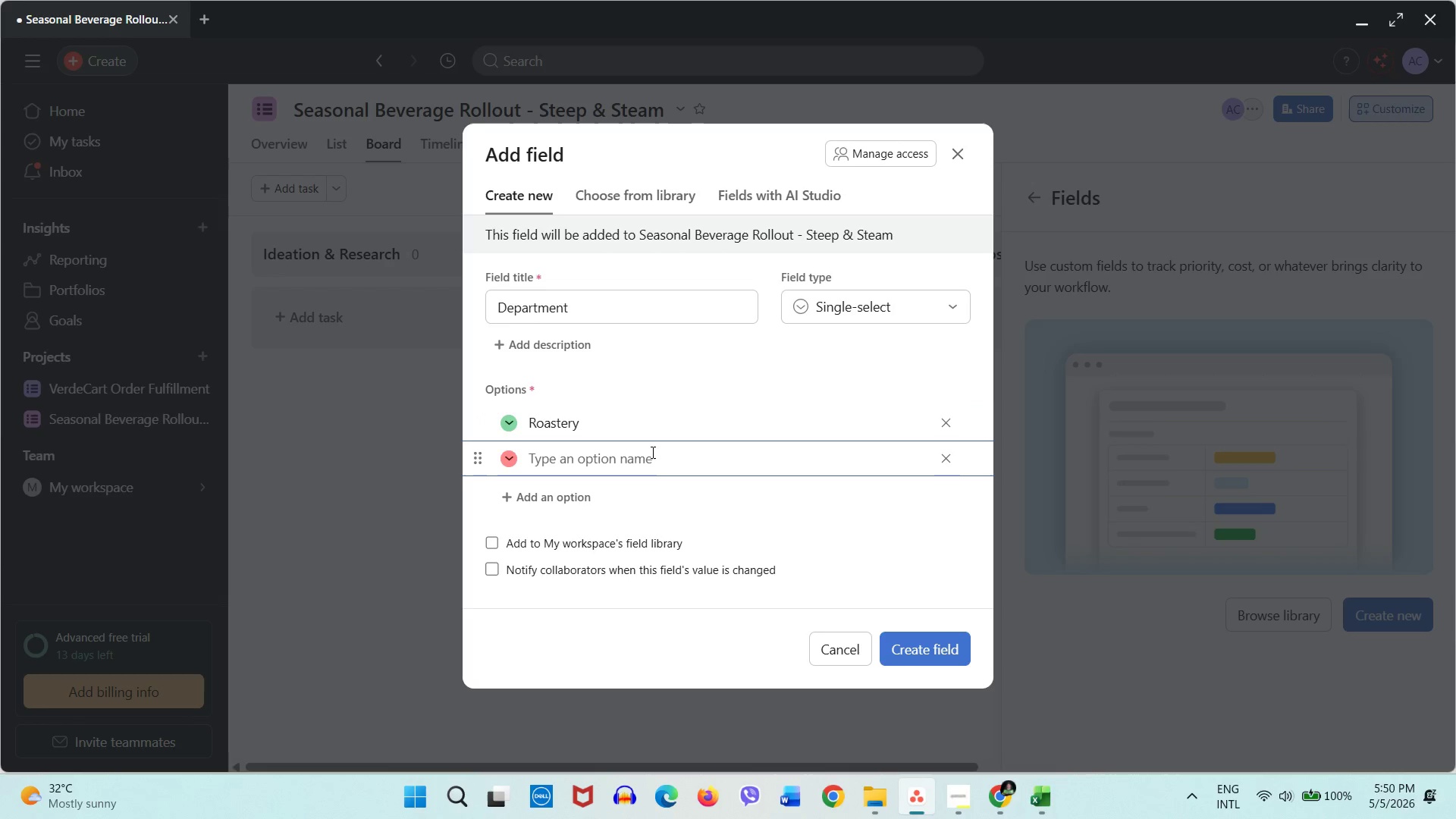 
type(Kitchen)
 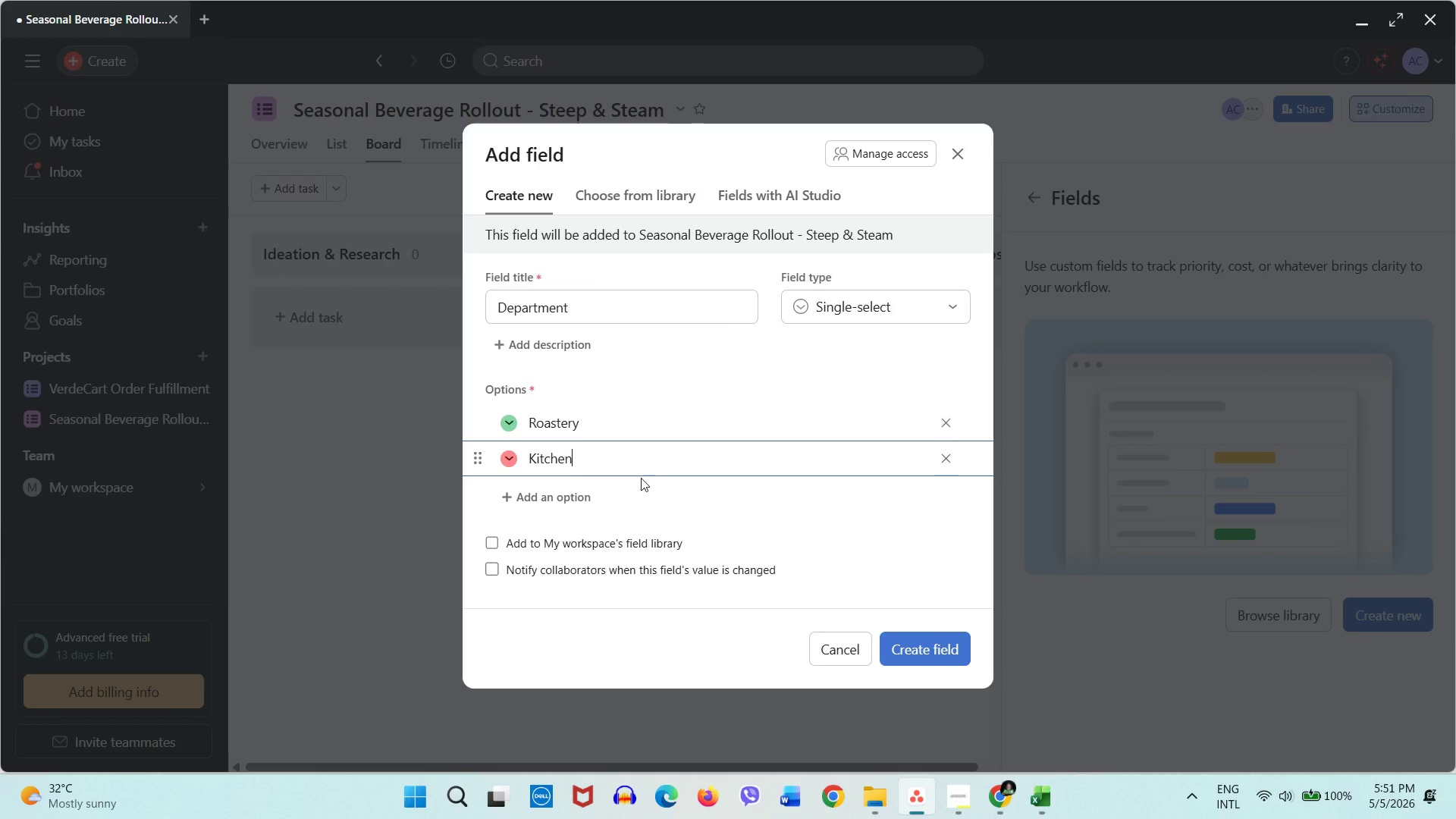 
mouse_move([591, 479])
 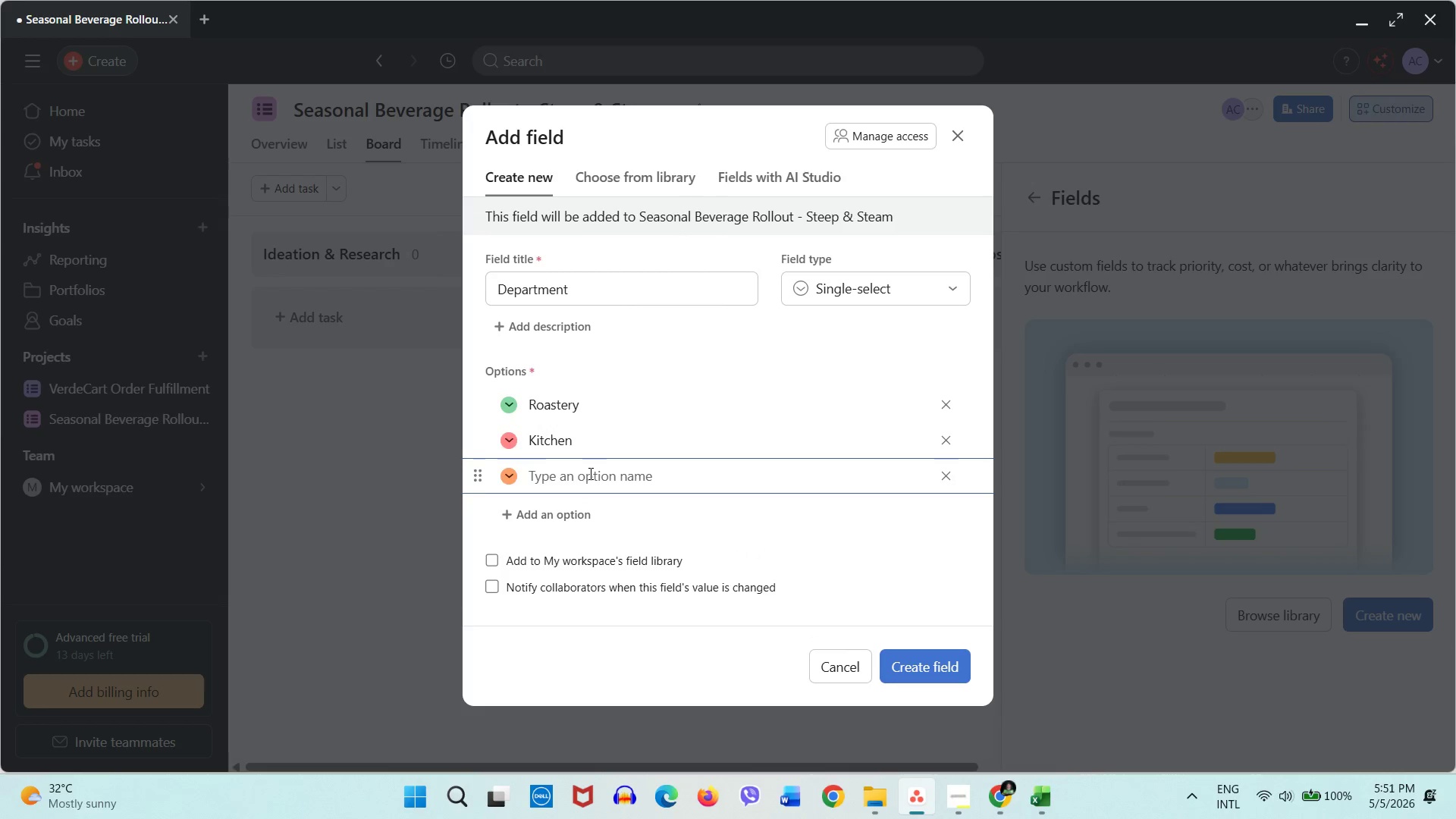 
left_click([588, 473])
 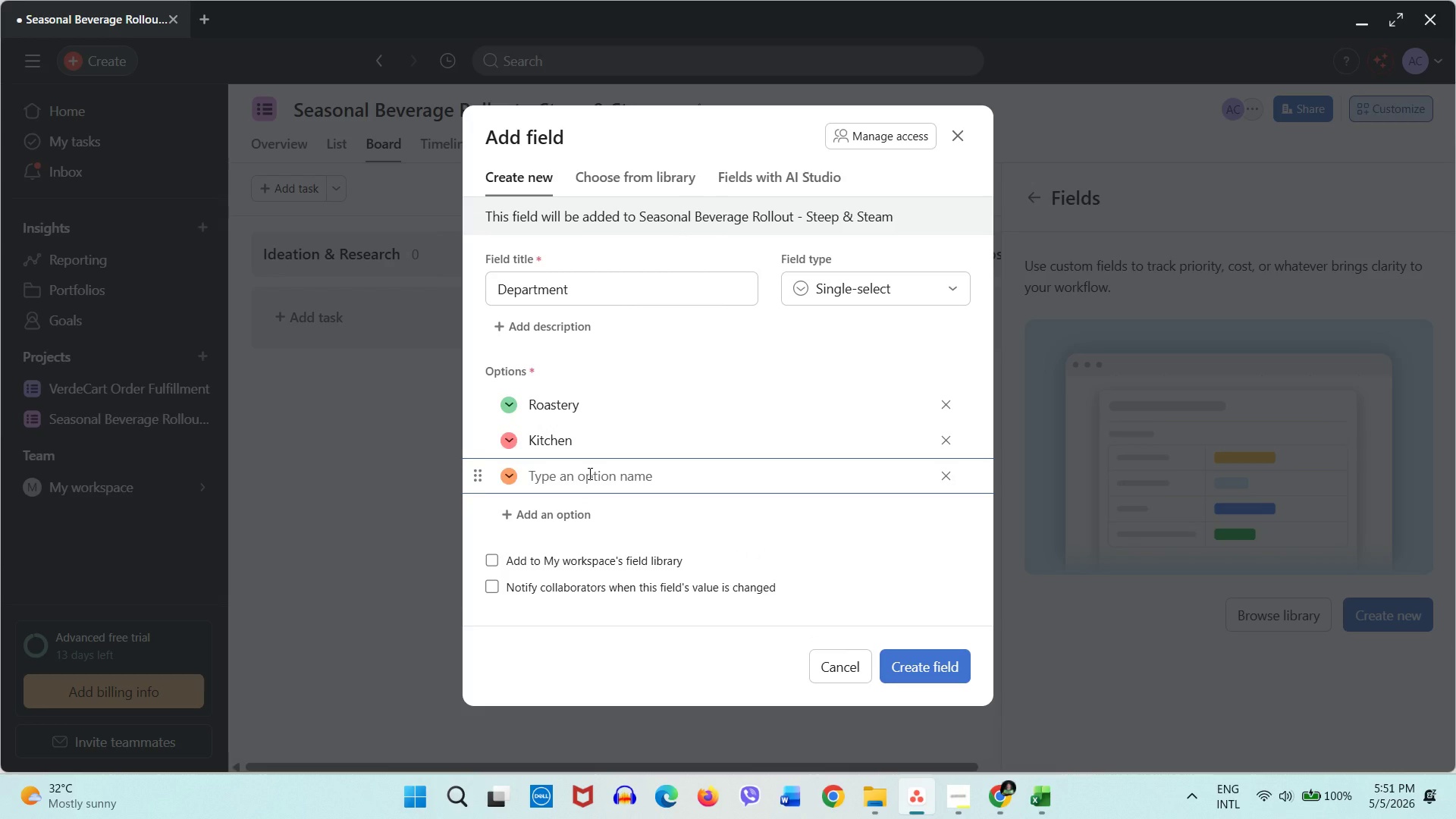 
type(Marketing)
 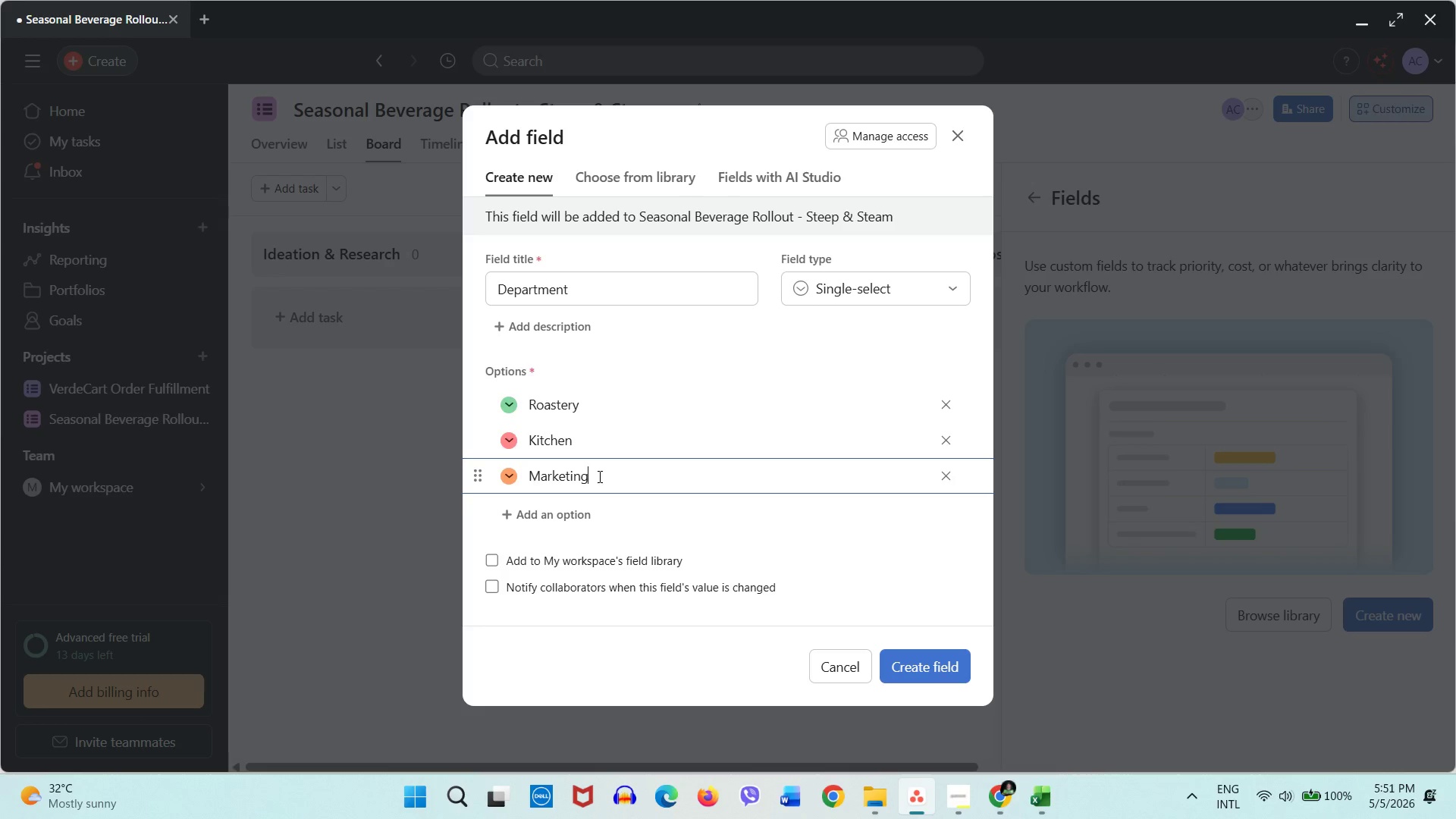 
left_click([599, 505])
 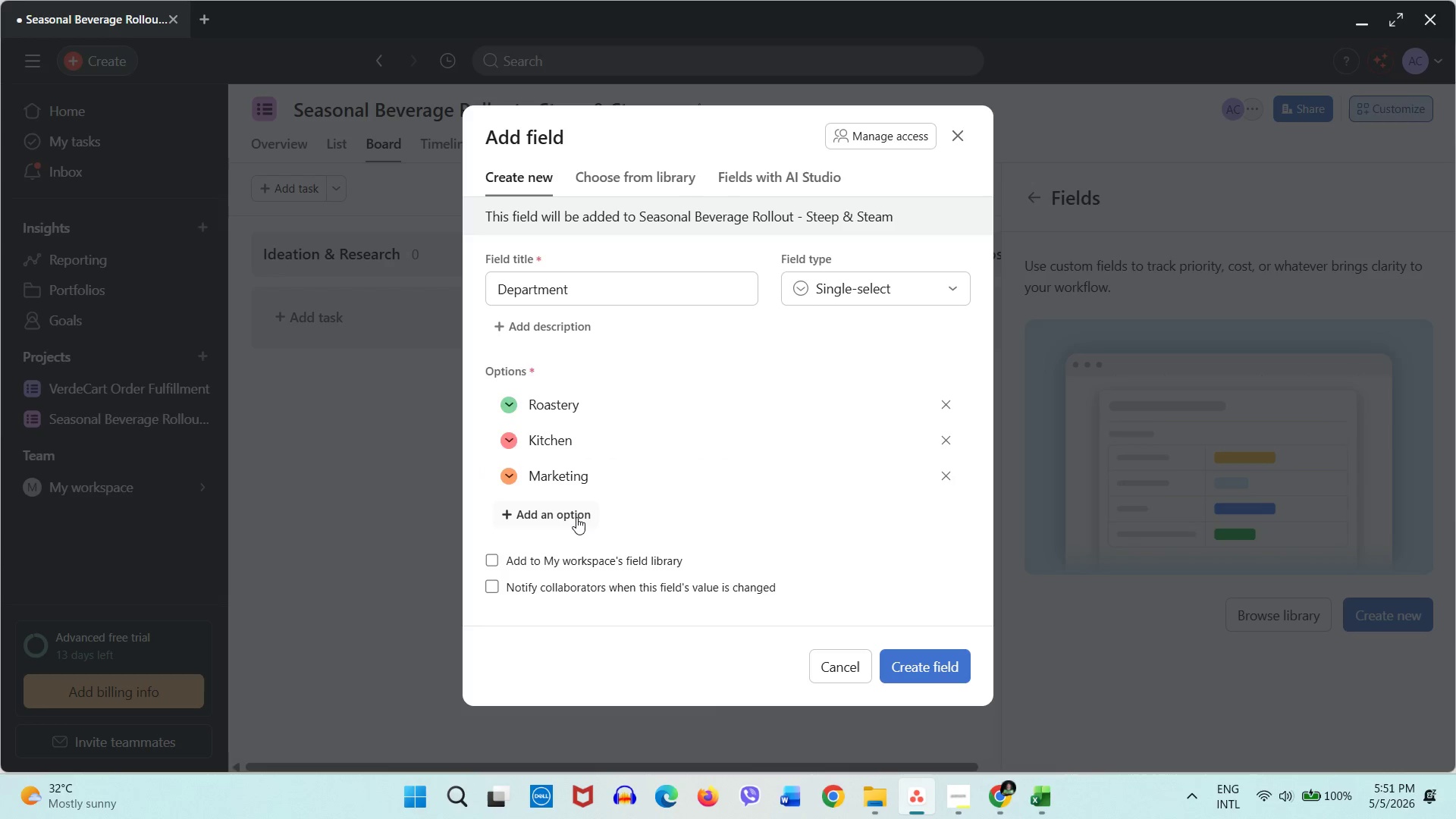 
left_click([576, 517])
 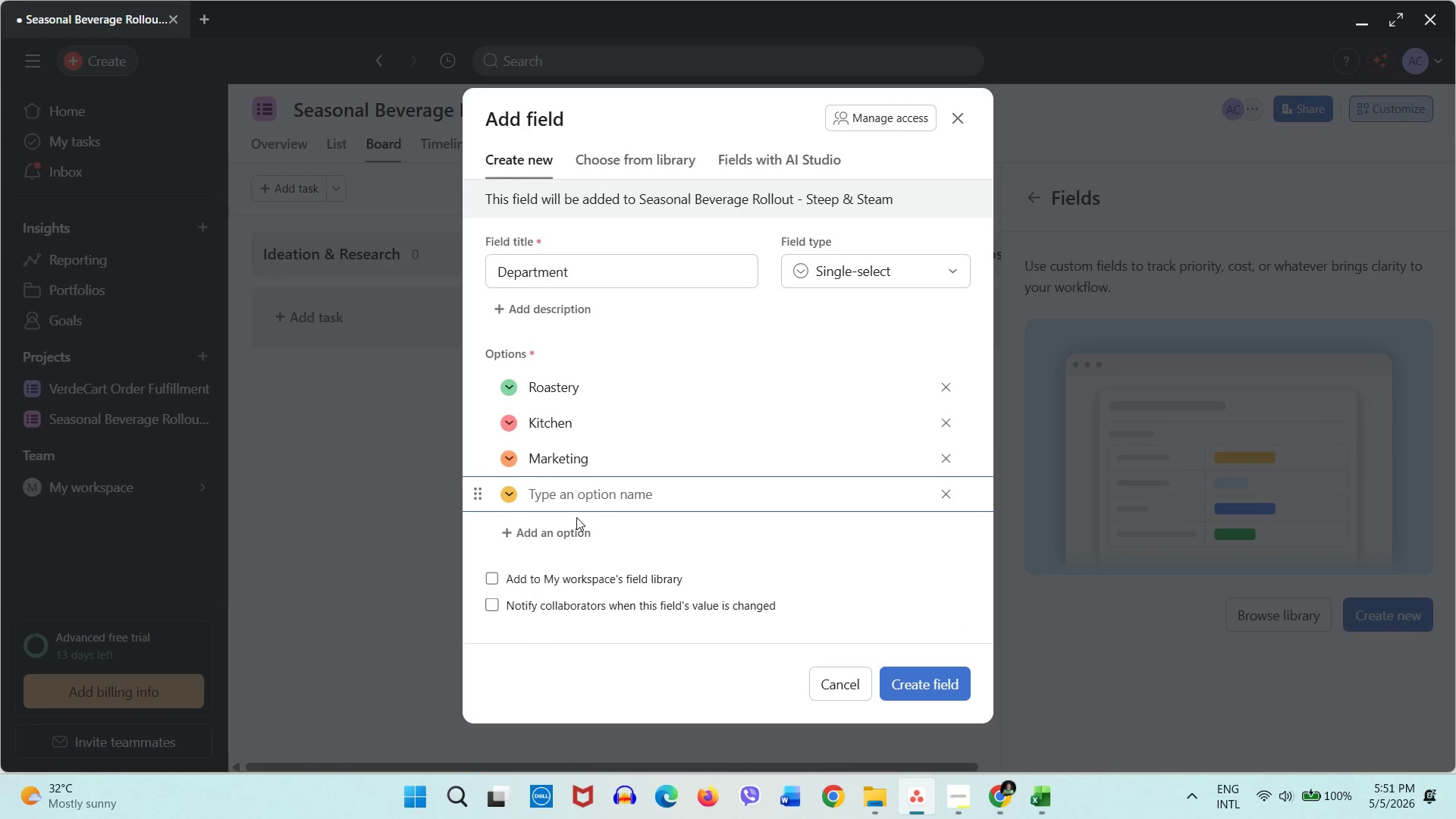 
type(Opa)
key(Backspace)
type(rations)
 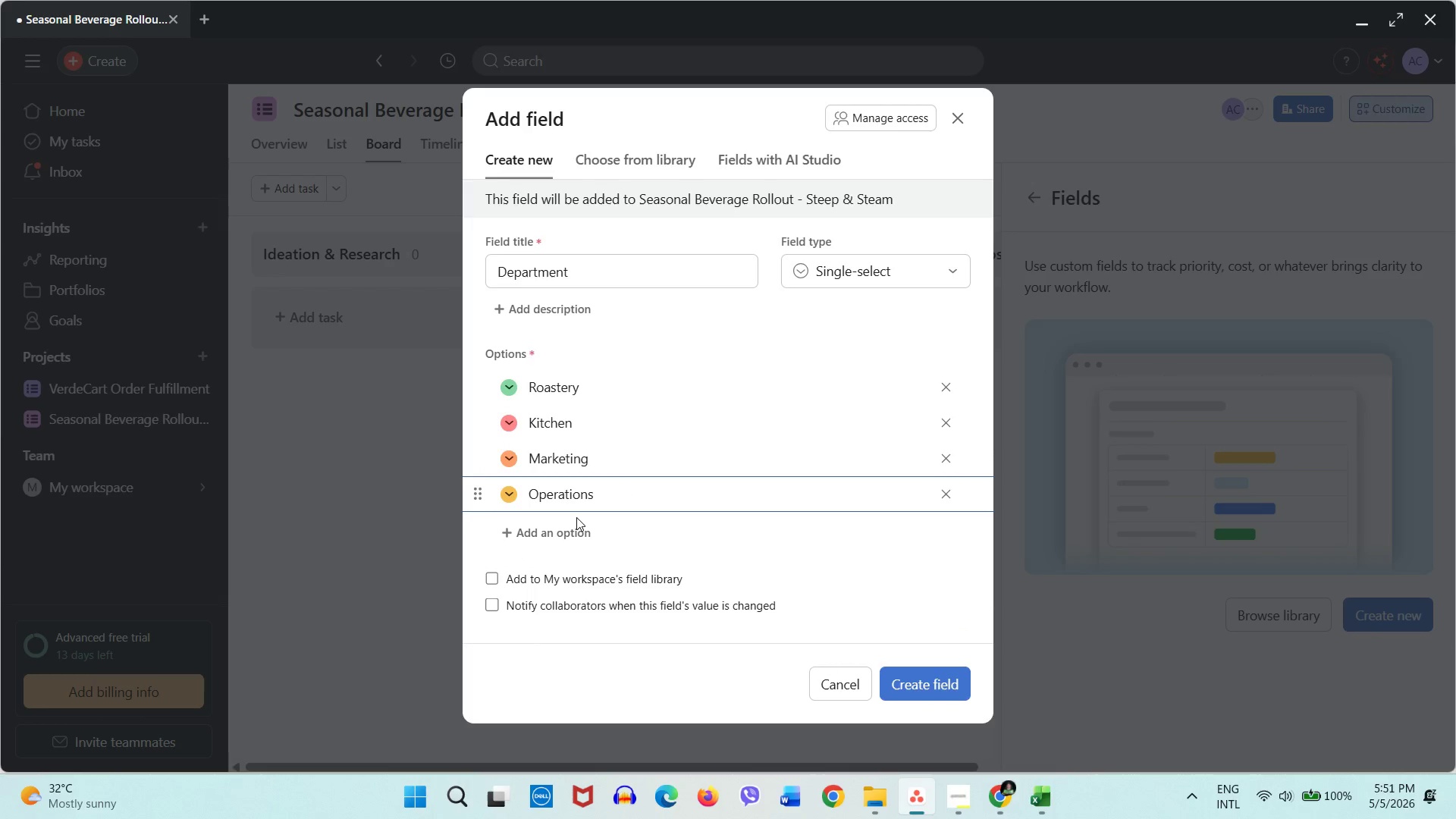 
hold_key(key=E, duration=0.33)
 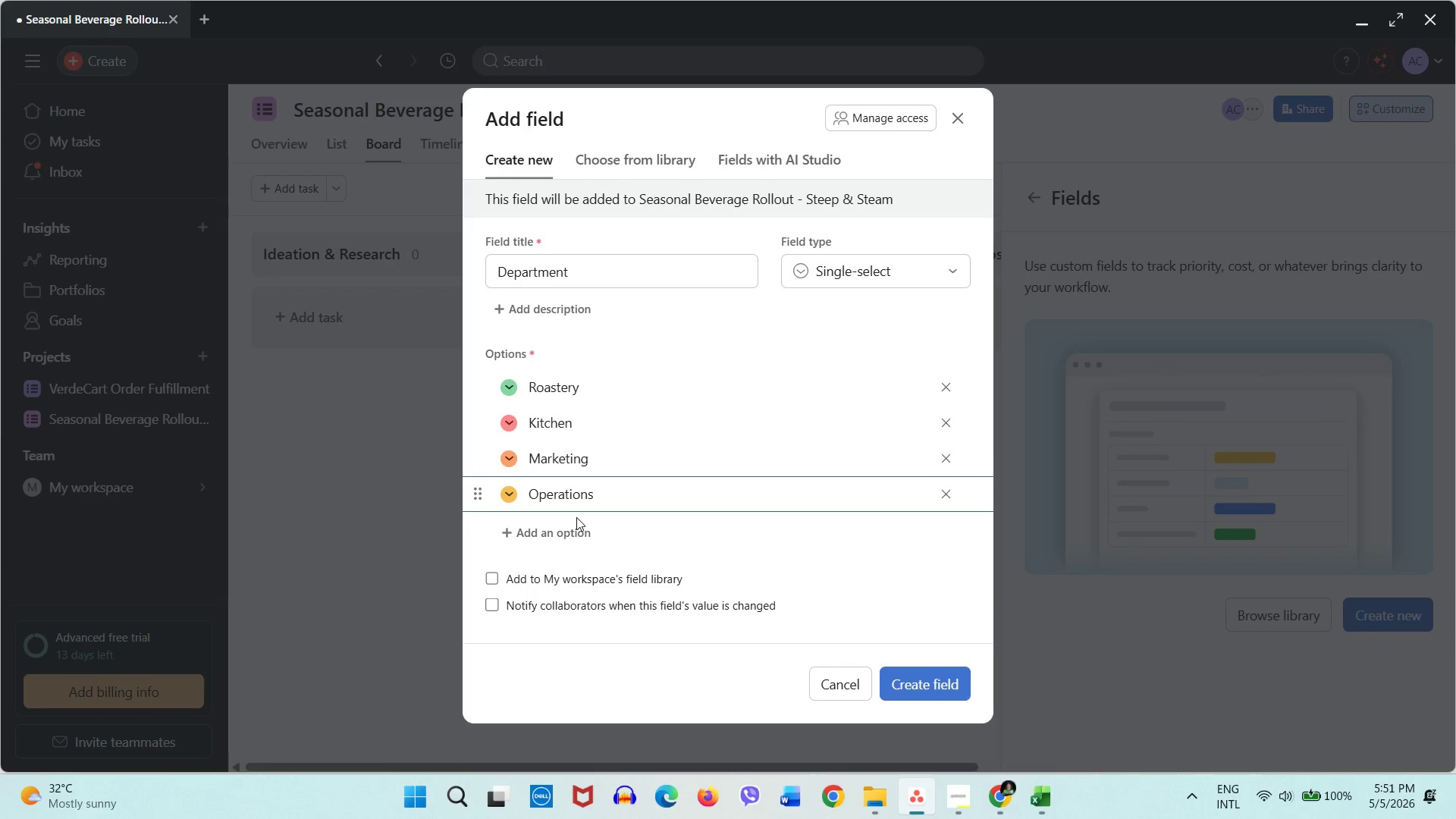 
left_click([619, 384])
 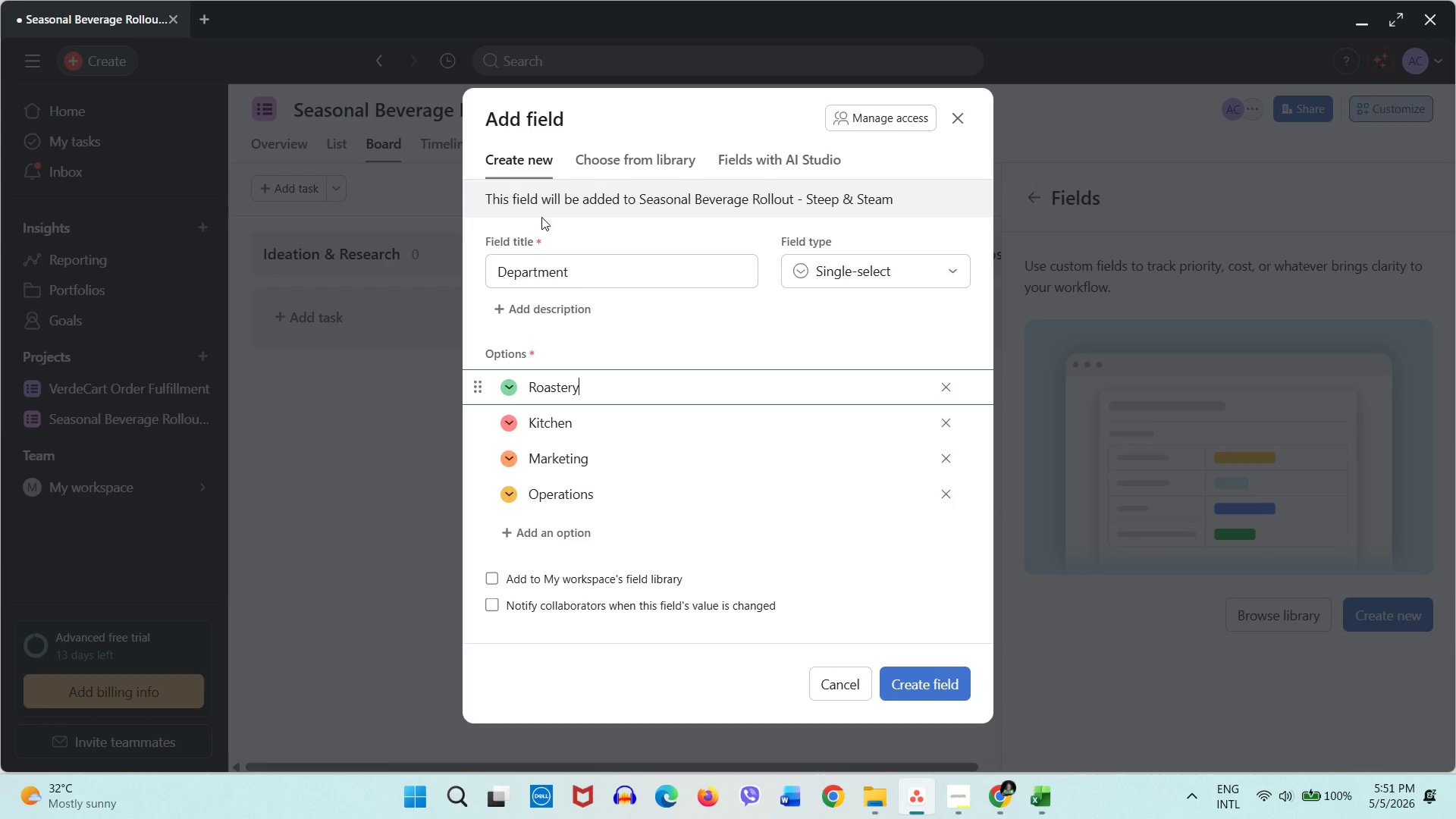 
wait(6.92)
 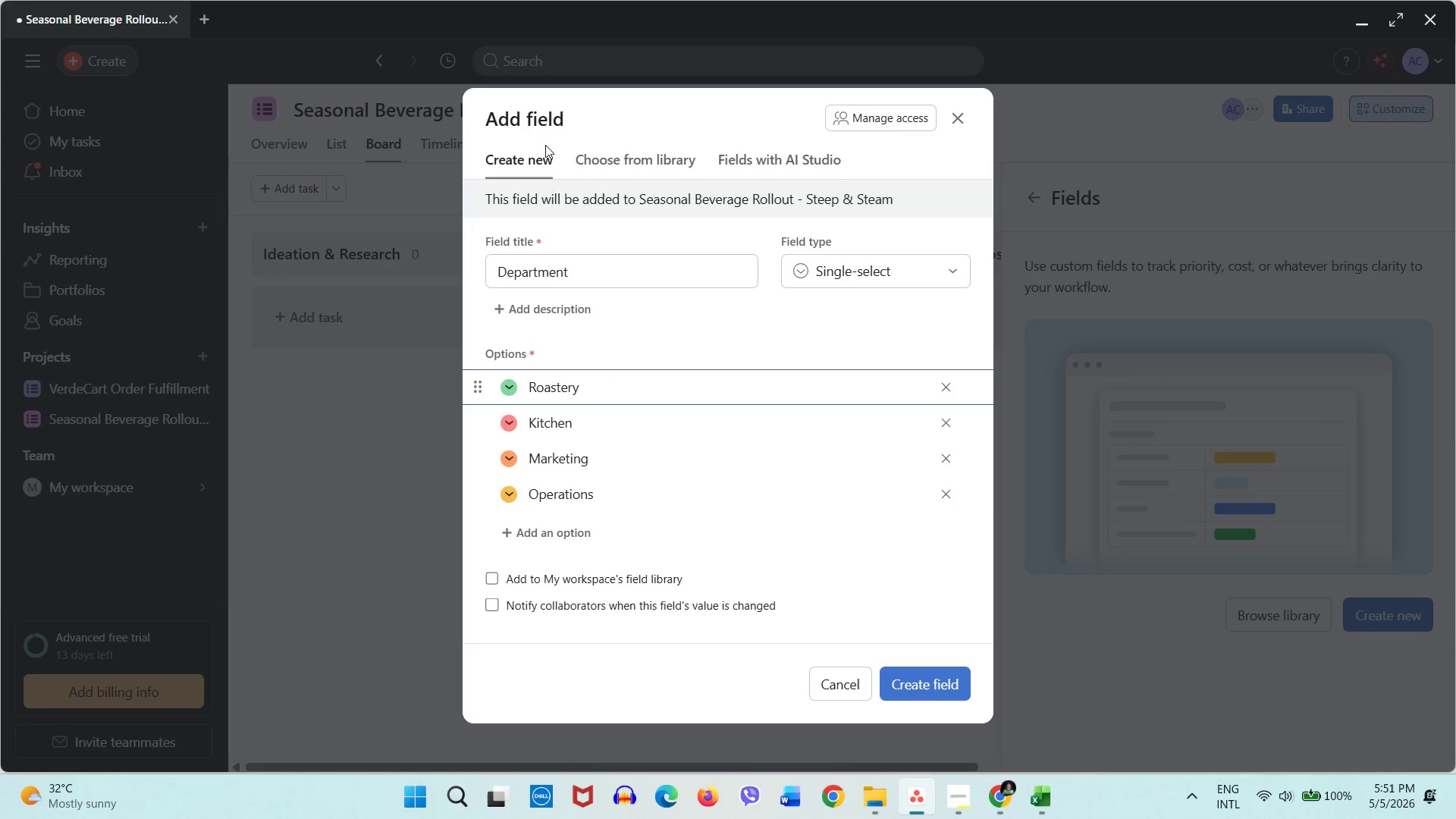 
left_click([592, 421])
 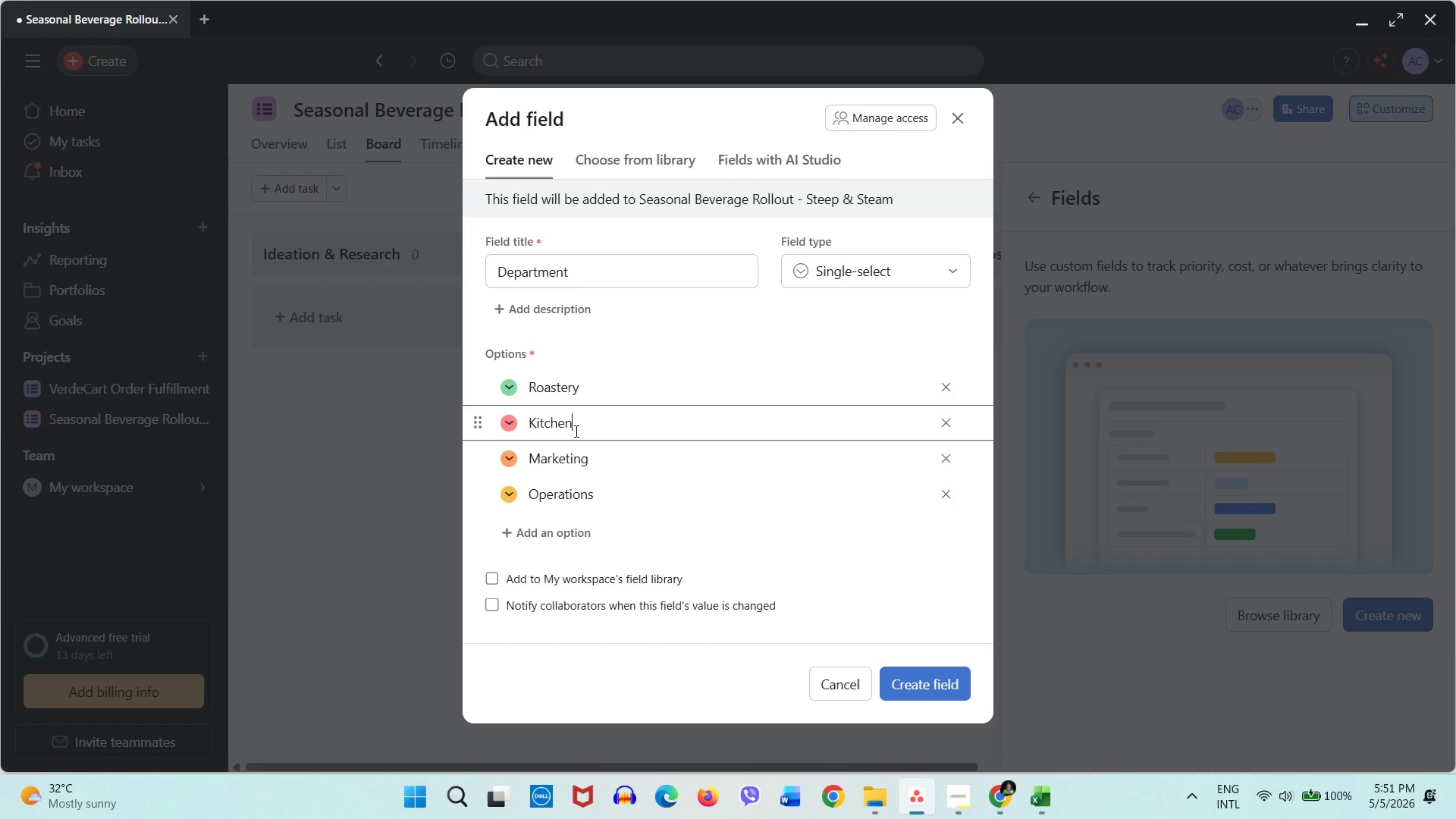 
wait(21.17)
 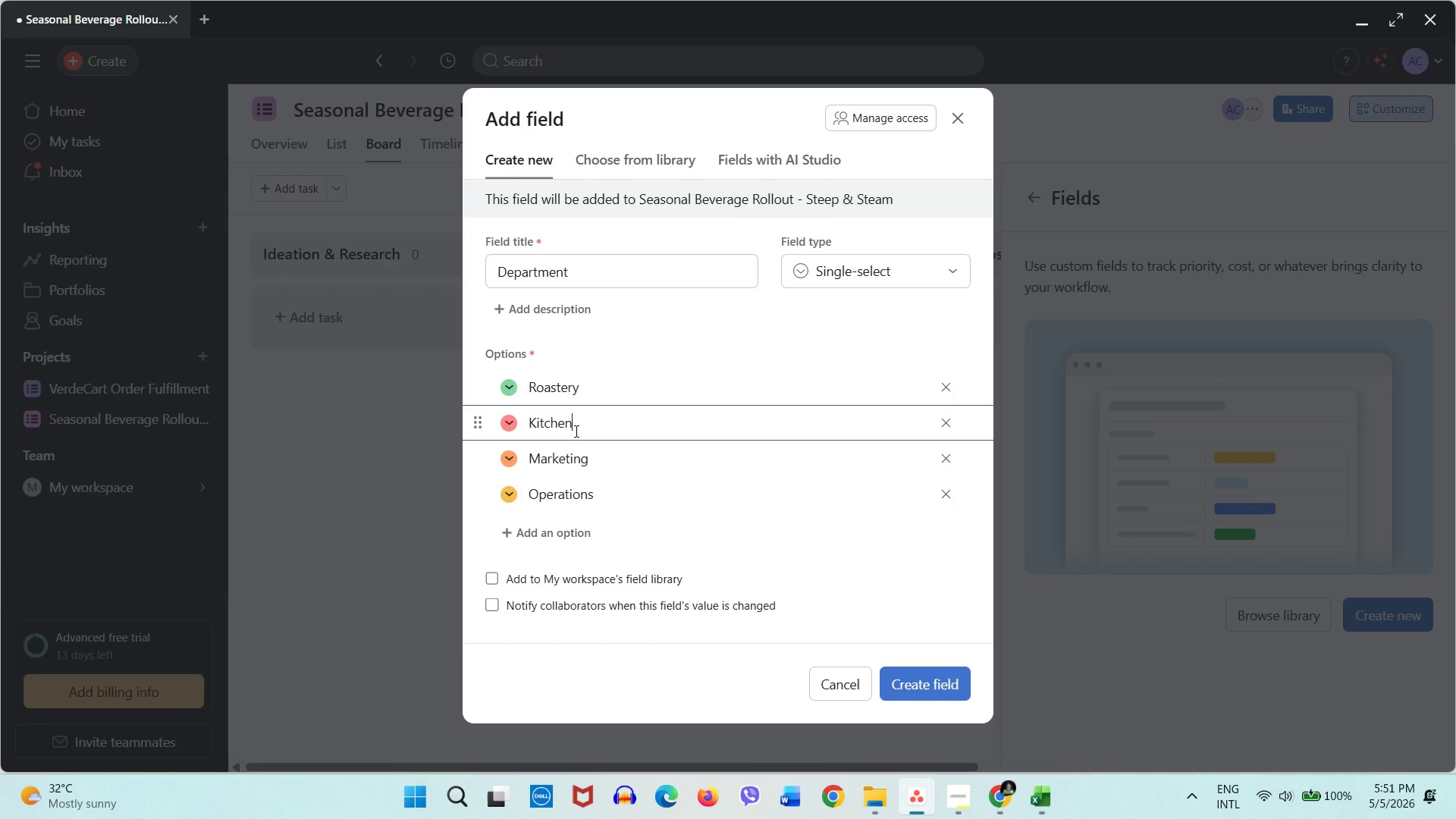 
double_click([557, 423])
 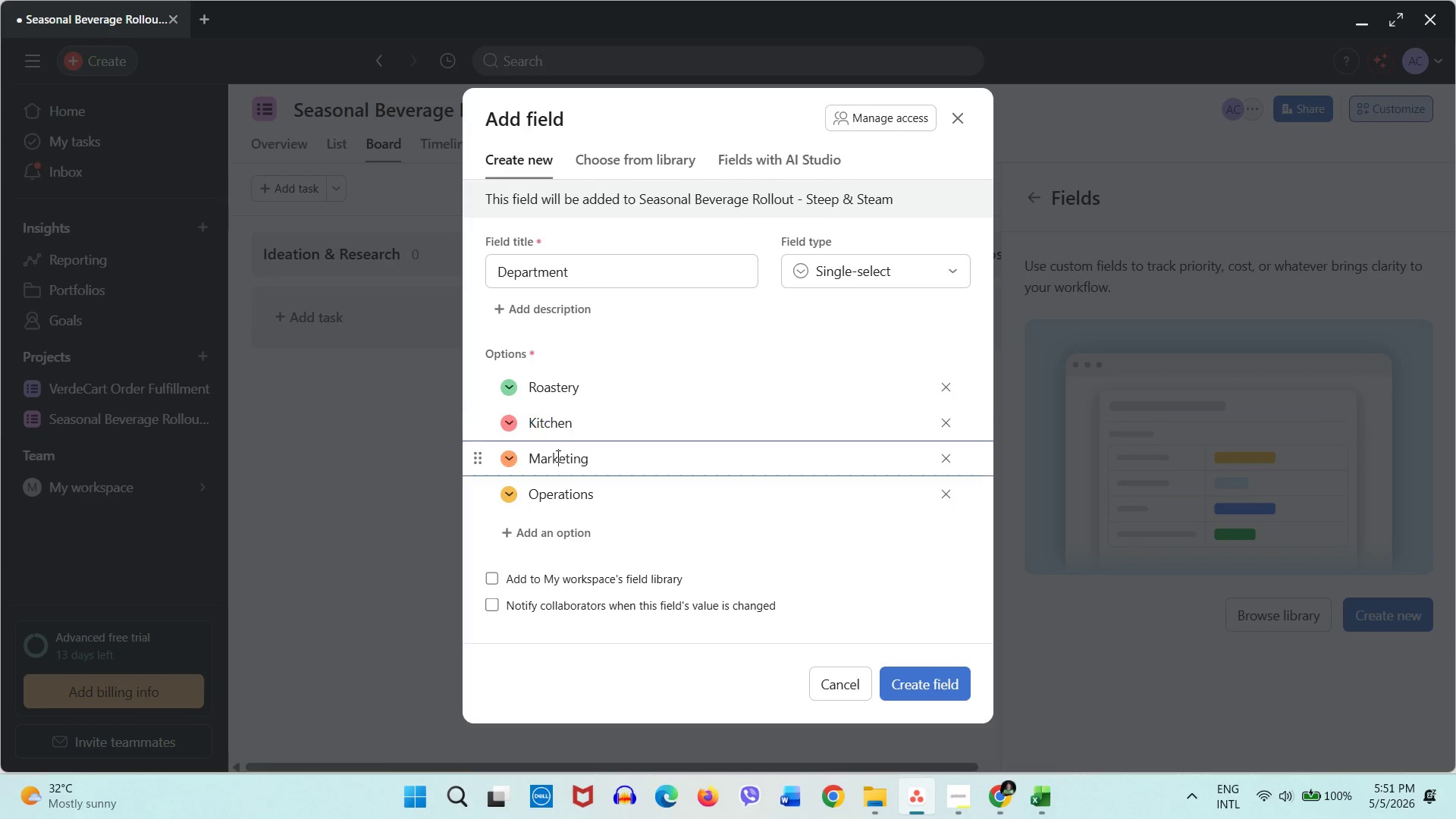 
double_click([557, 456])
 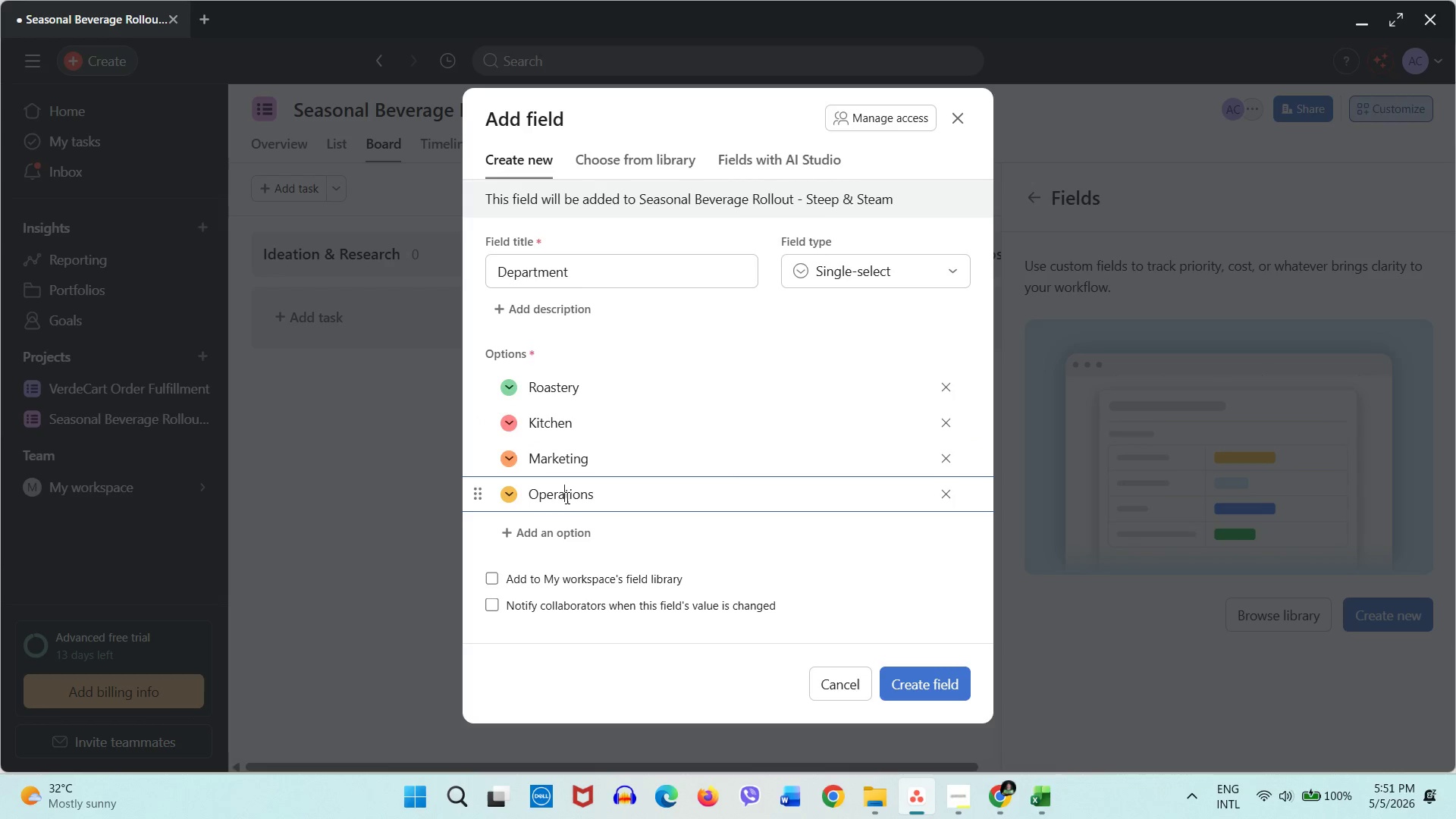 
double_click([566, 497])
 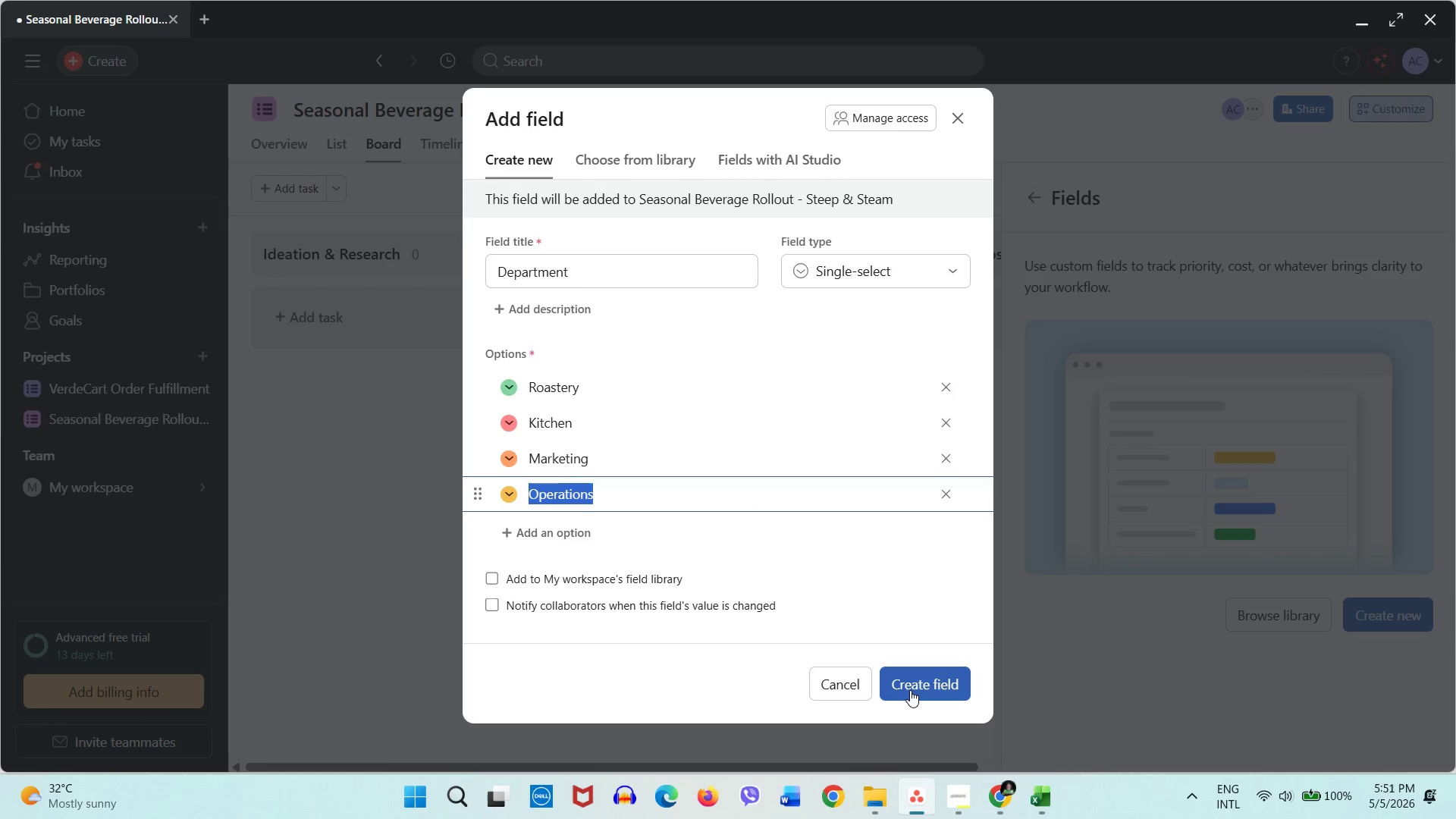 
left_click([910, 690])
 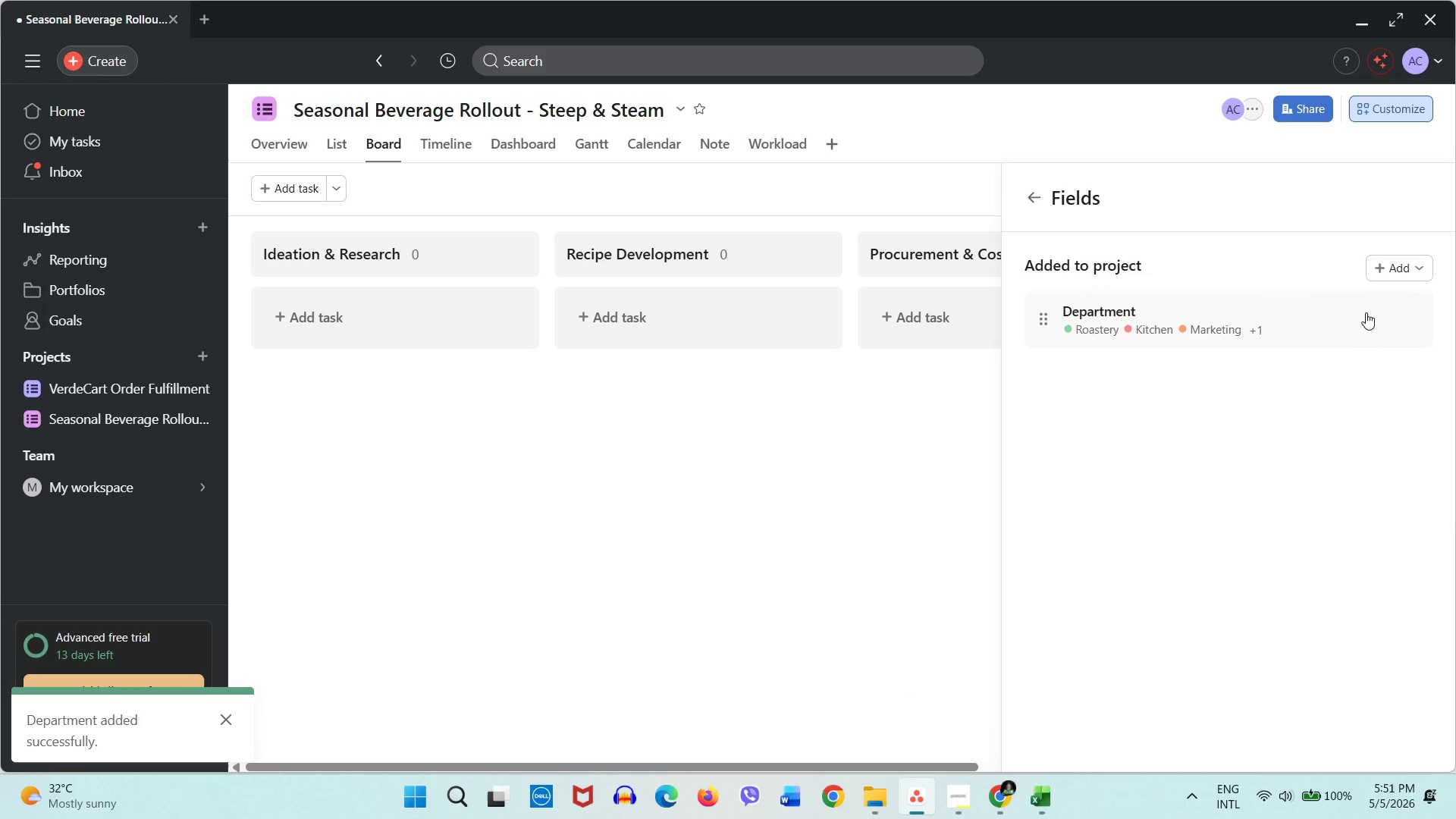 
left_click([1388, 271])
 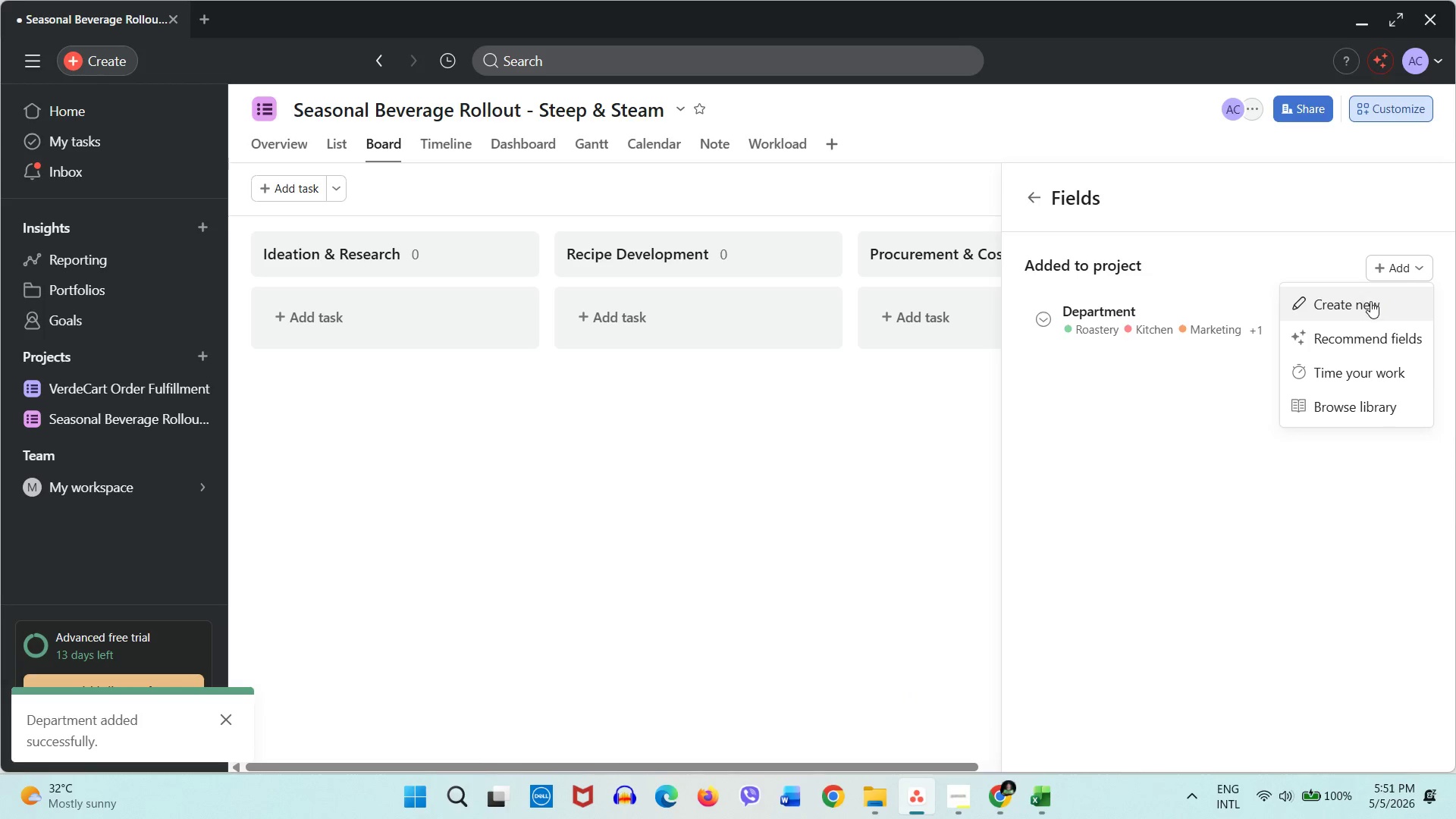 
left_click([1370, 302])
 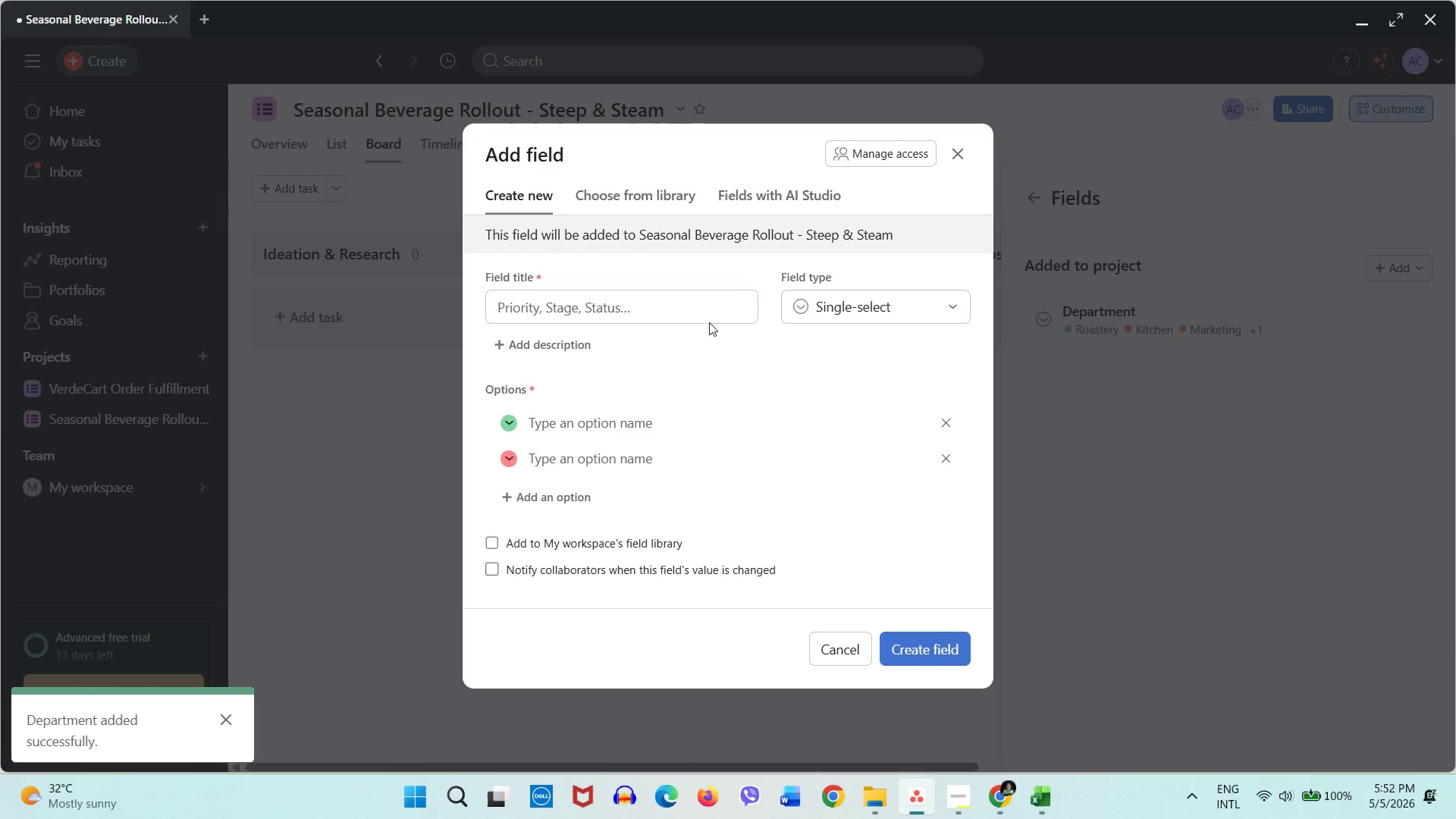 
left_click([698, 317])
 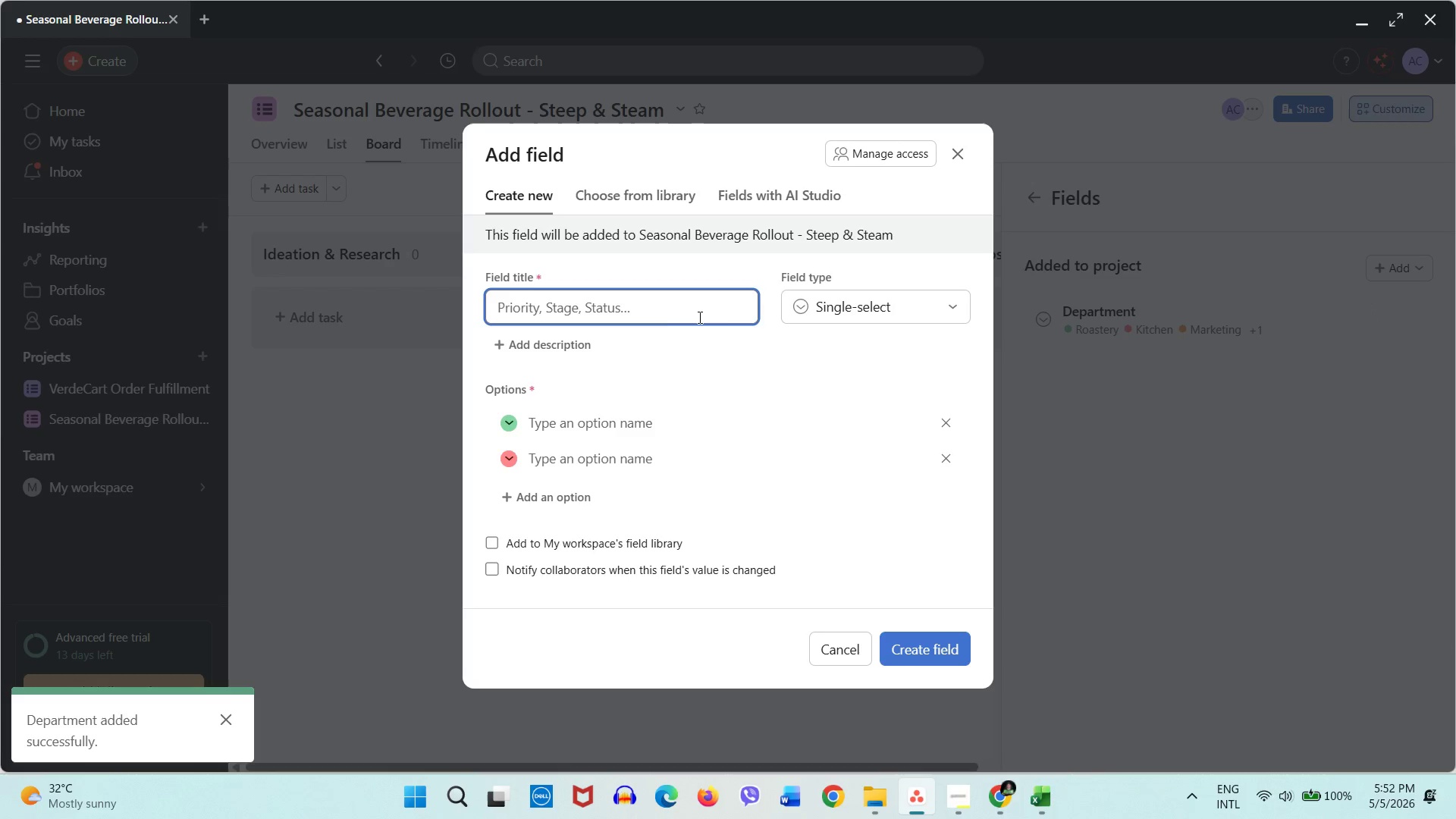 
left_click([412, 366])
 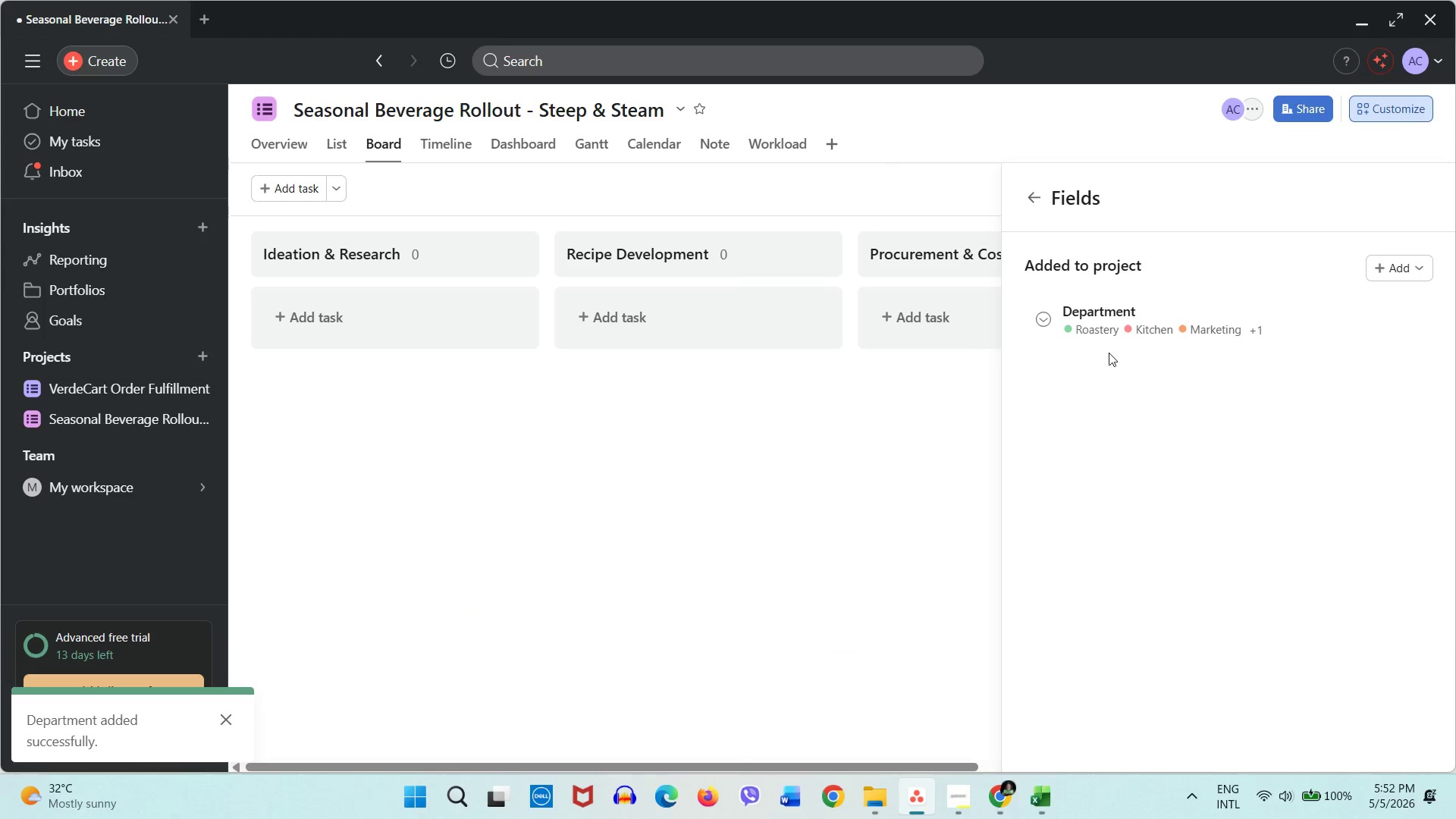 
left_click([1278, 338])
 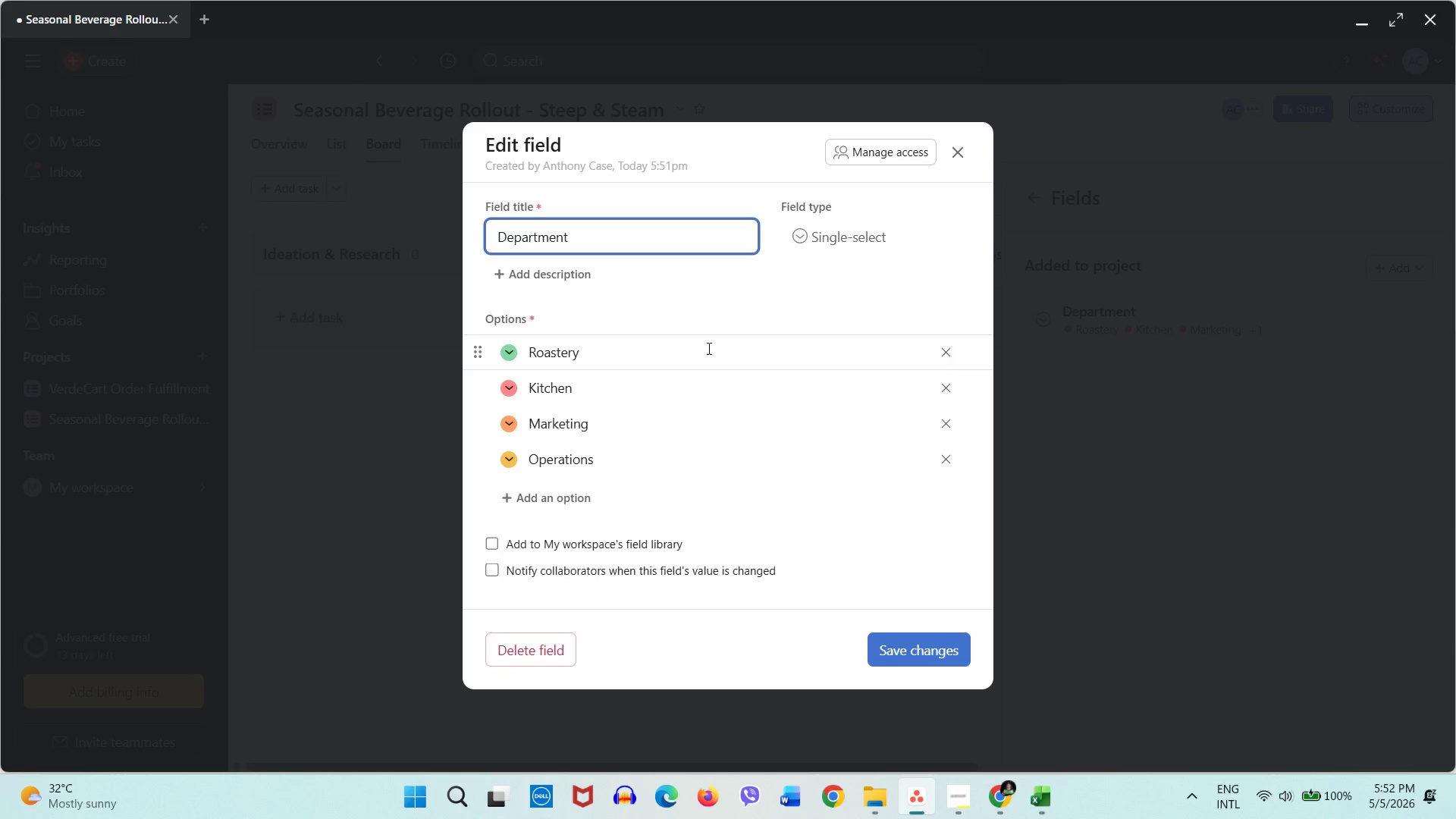 
left_click([590, 347])
 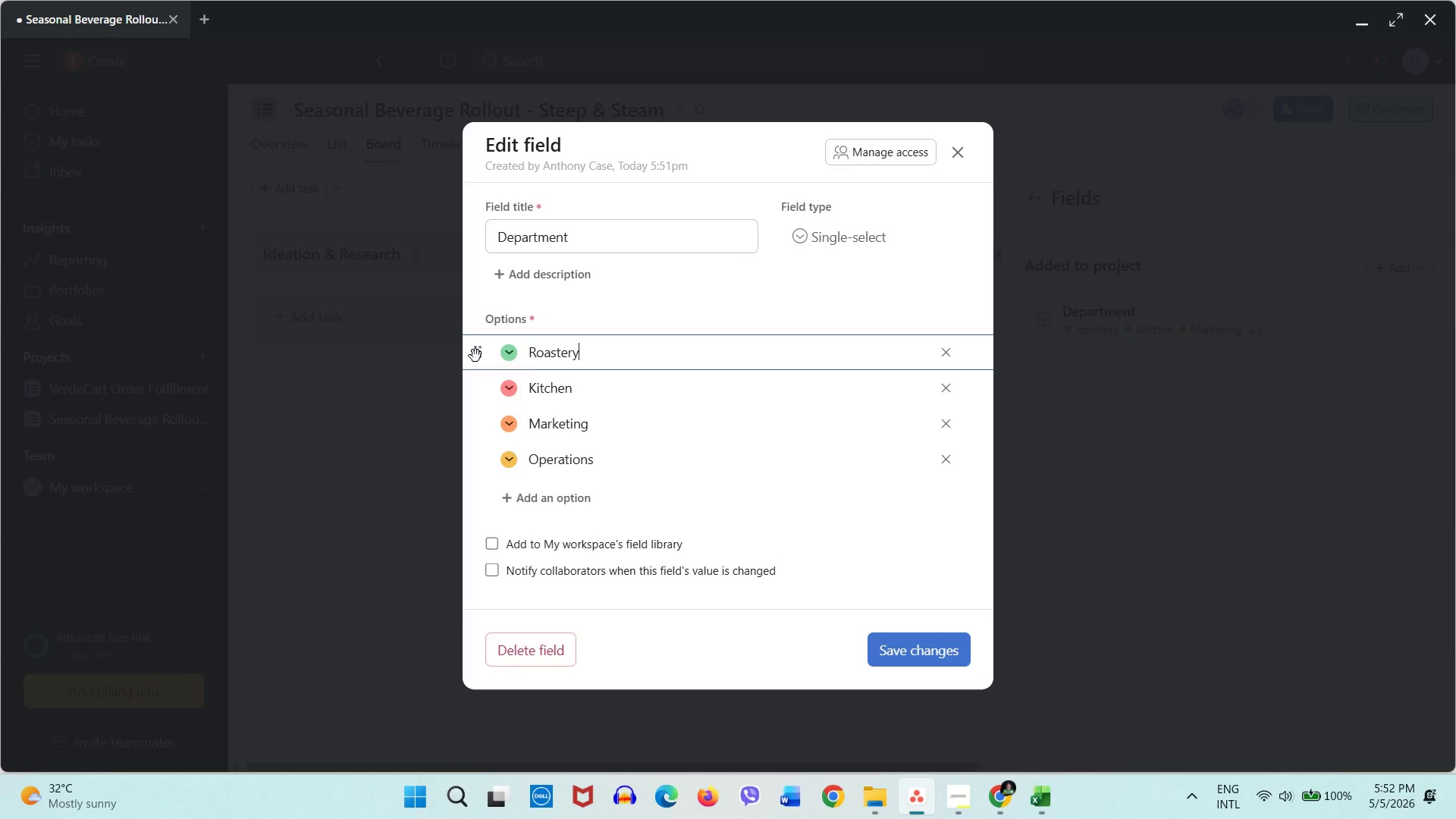 
left_click([475, 356])
 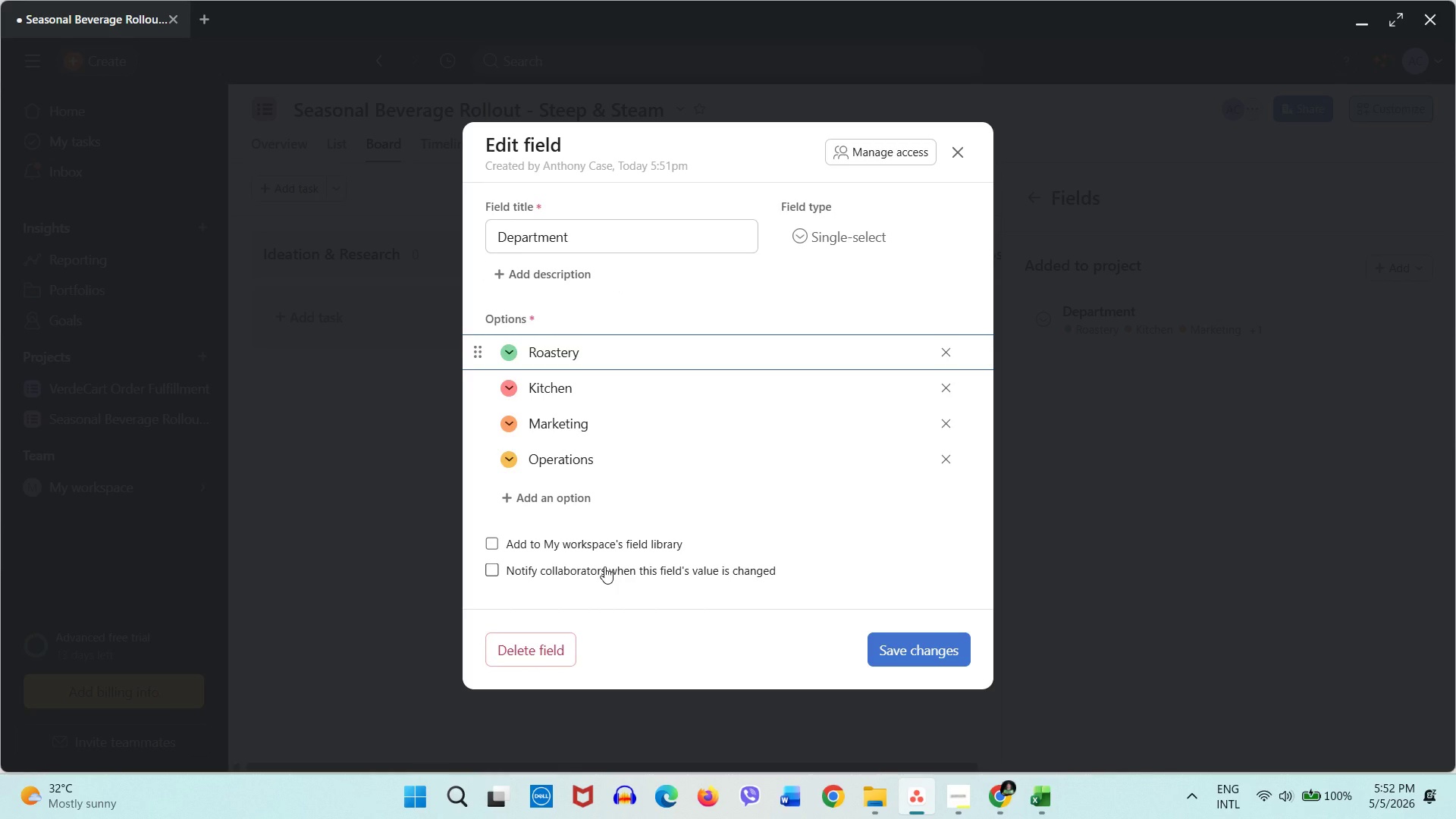 
wait(17.36)
 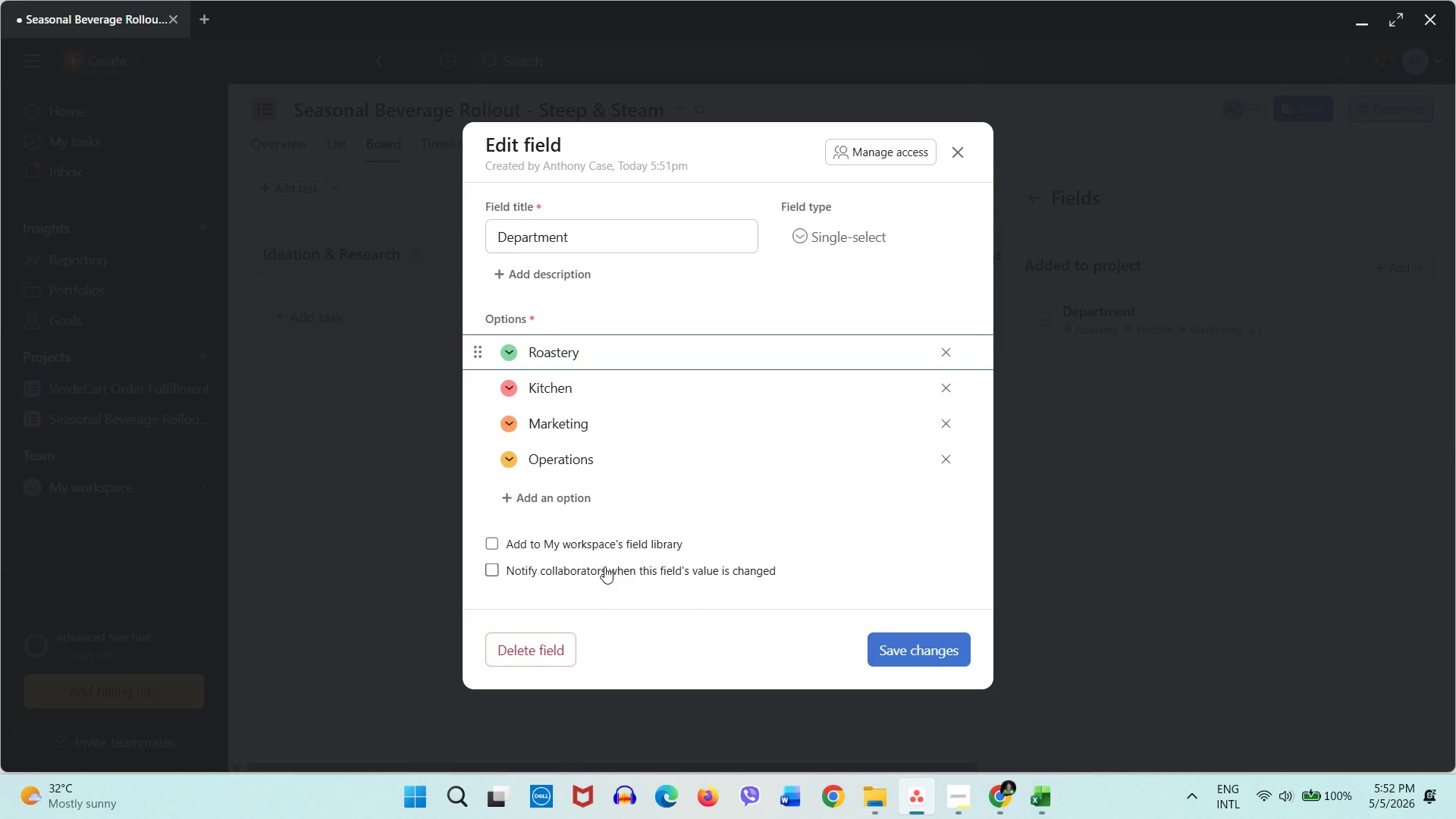 
left_click([550, 642])
 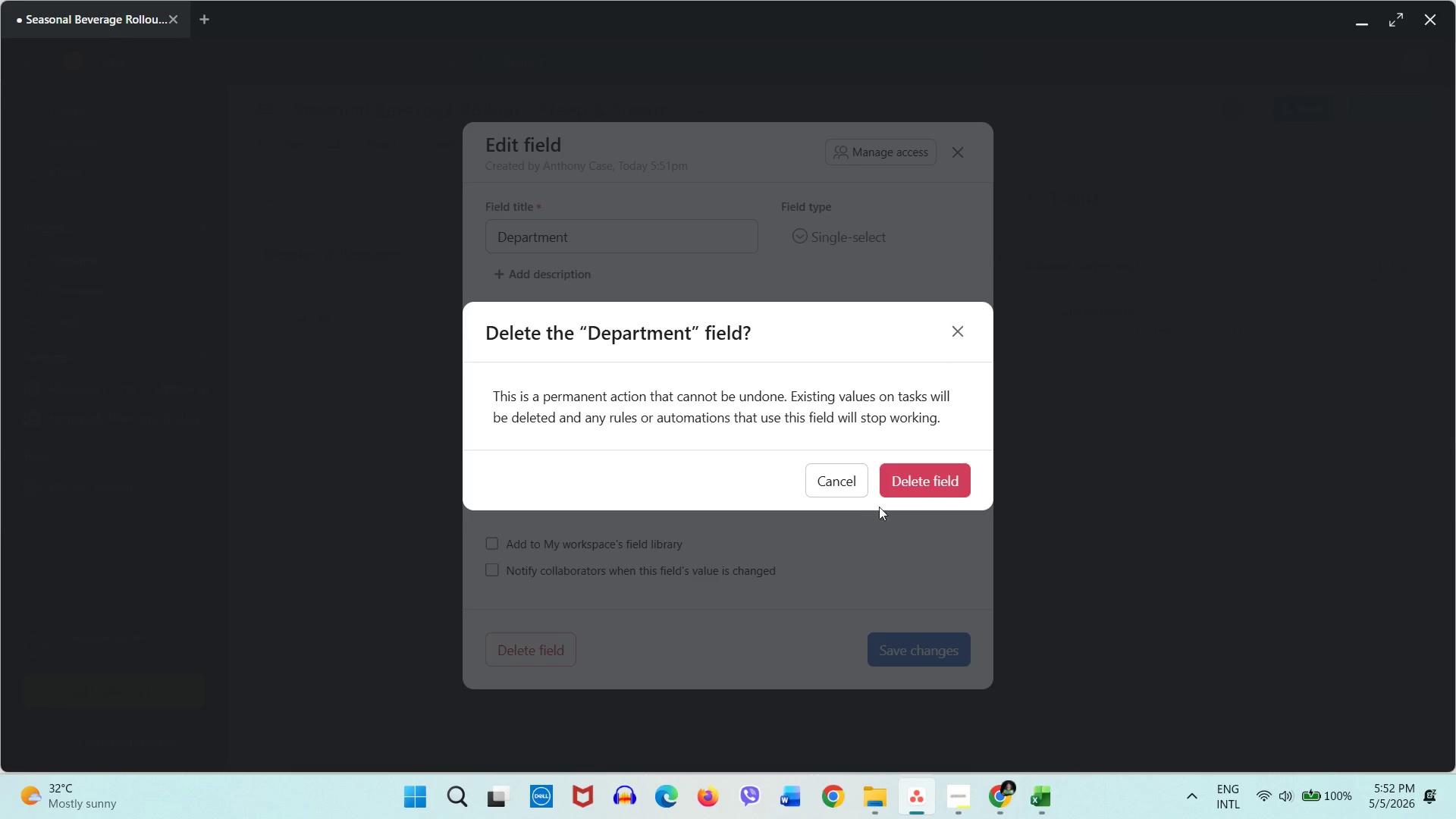 
left_click([899, 486])
 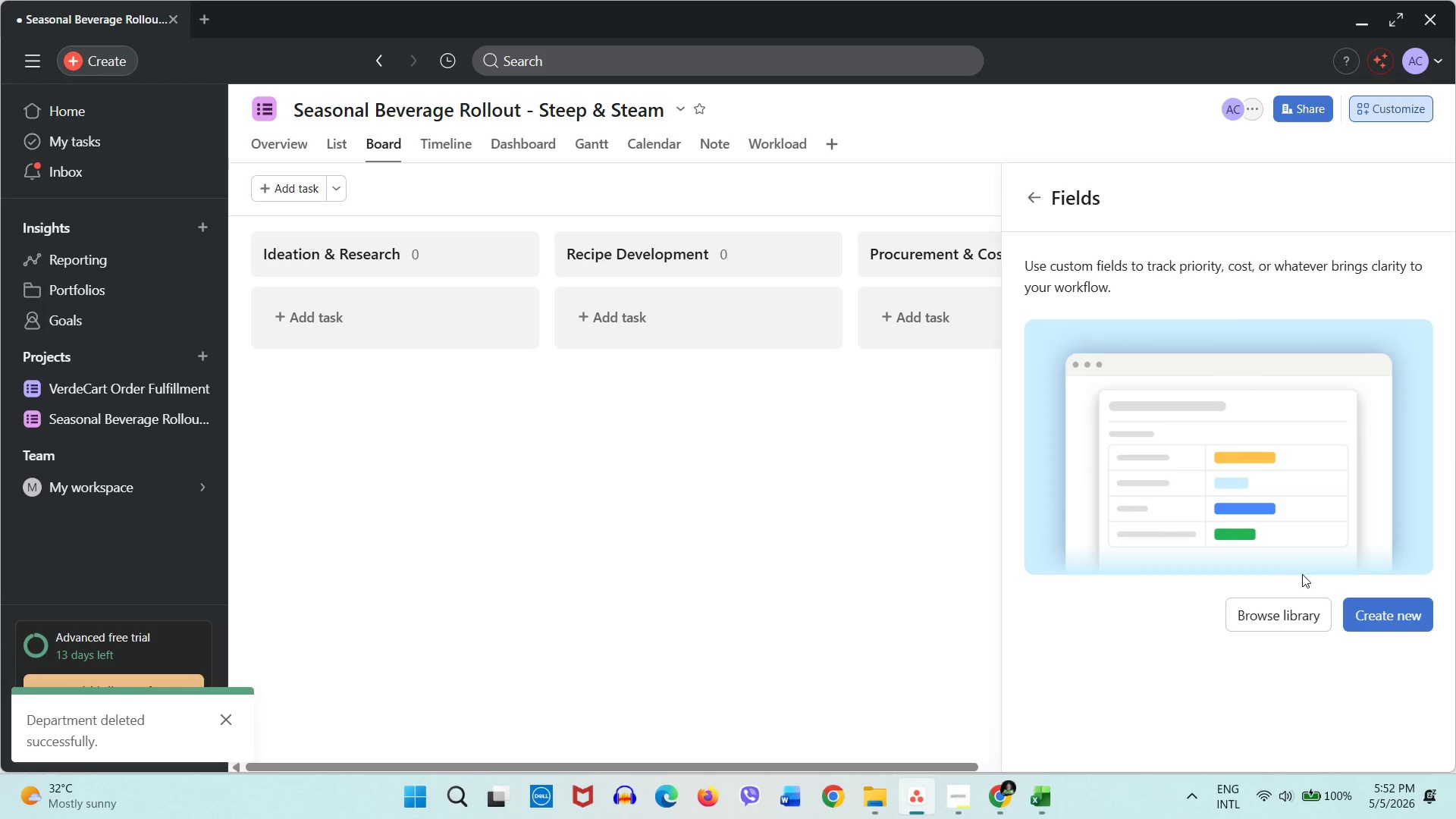 
left_click([1385, 613])
 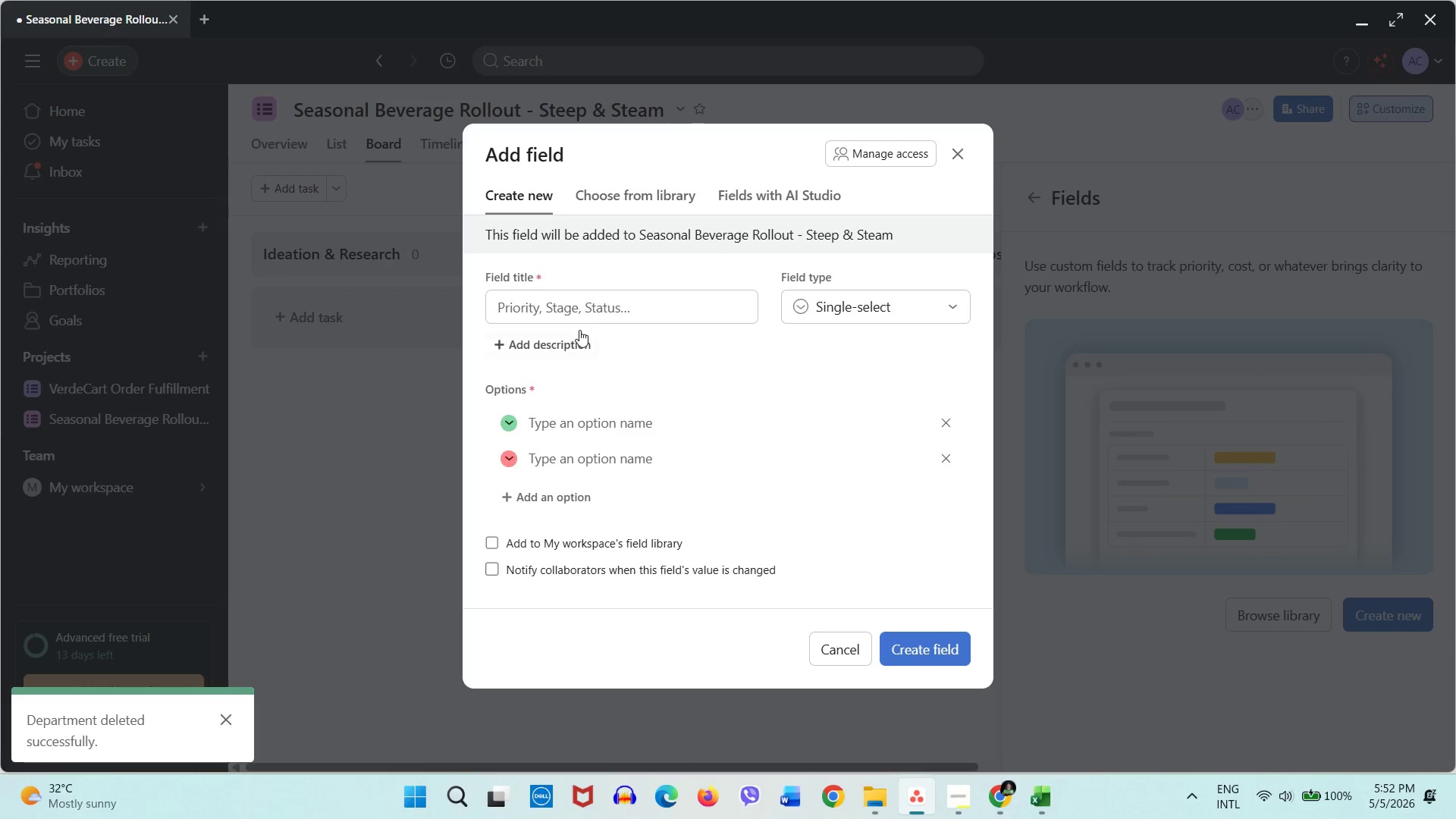 
left_click([582, 320])
 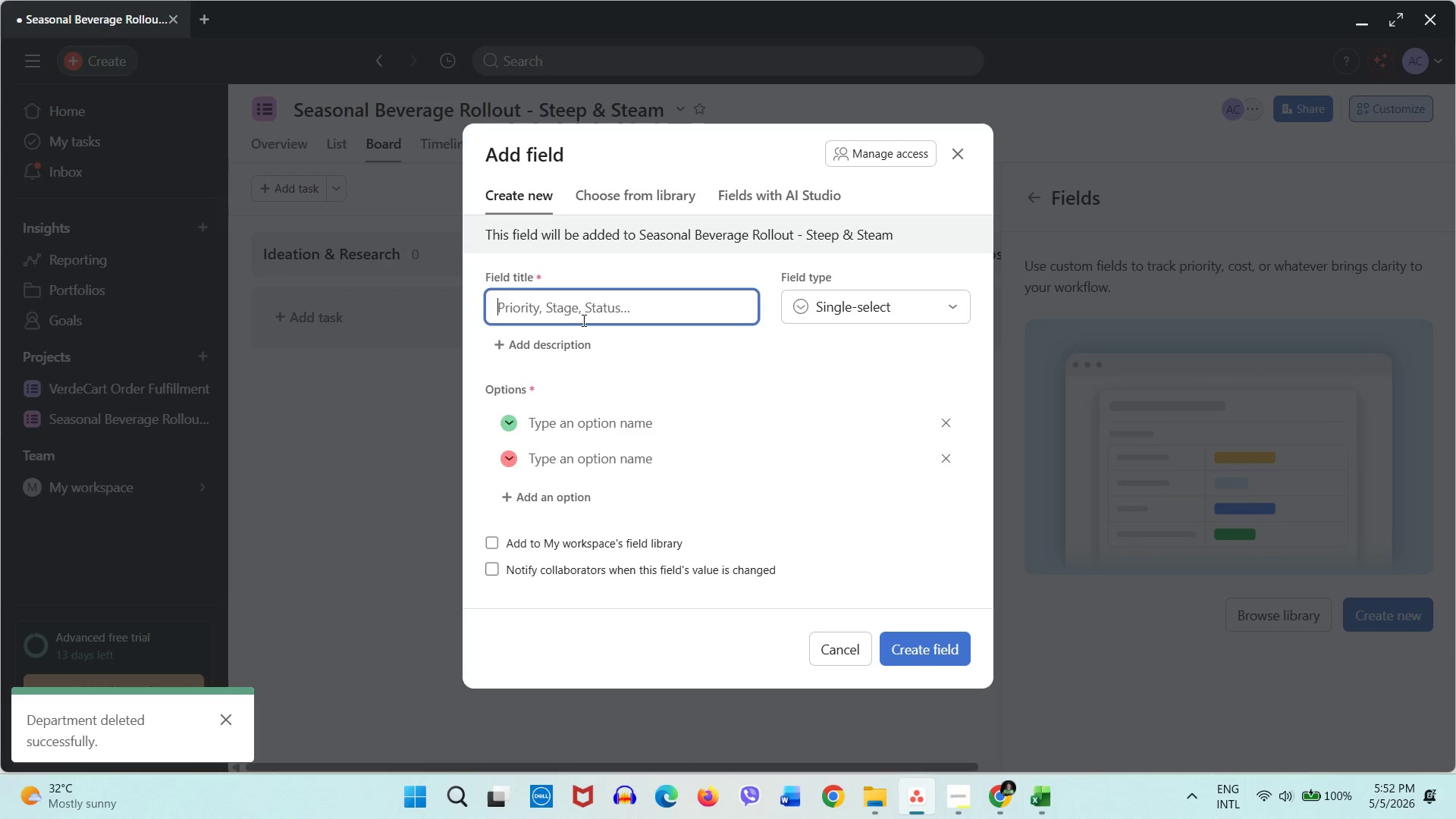 
type(Deparmt)
key(Backspace)
key(Backspace)
type(tment)
 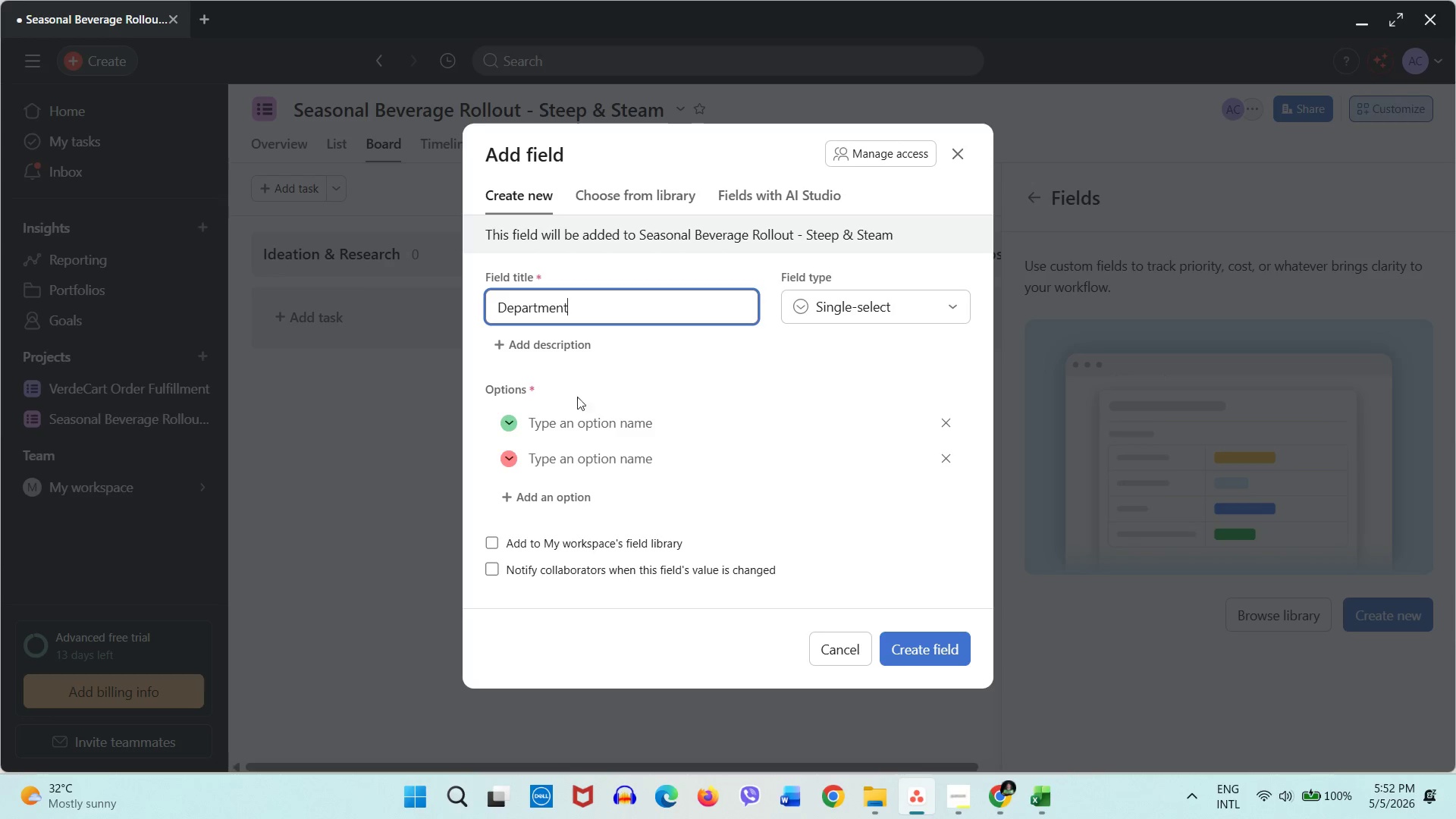 
left_click([579, 417])
 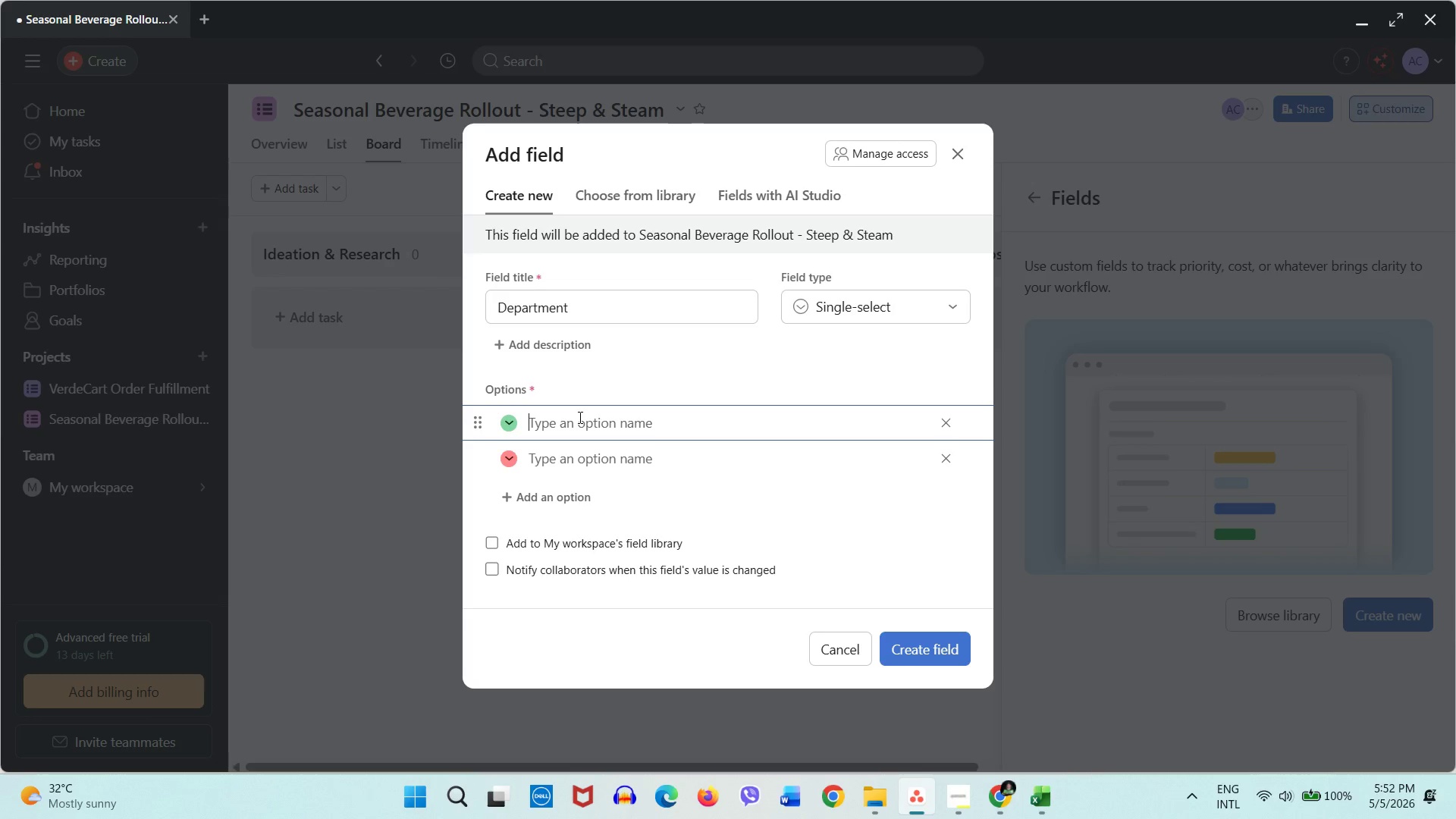 
wait(8.66)
 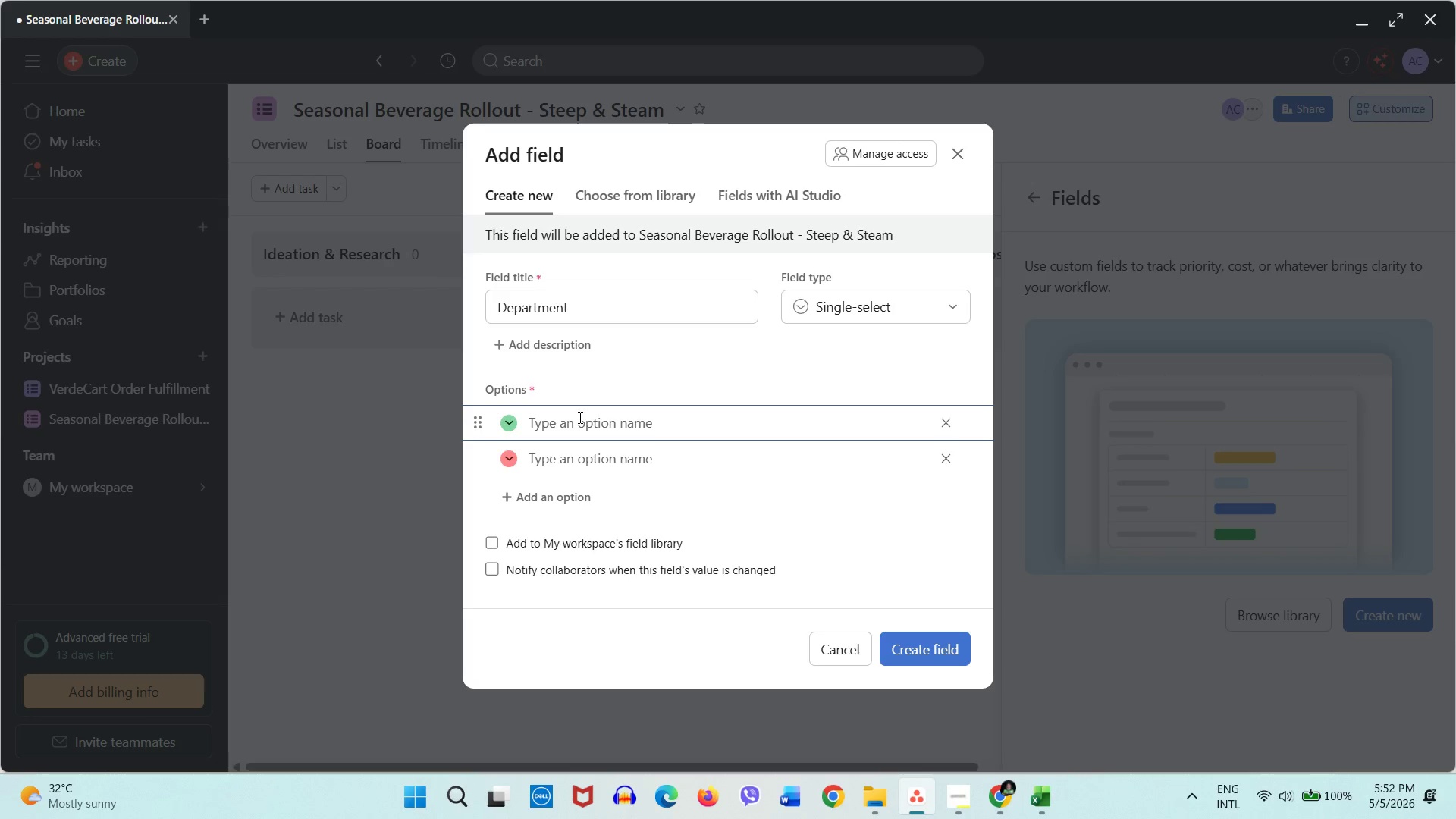 
type(Roatery)
 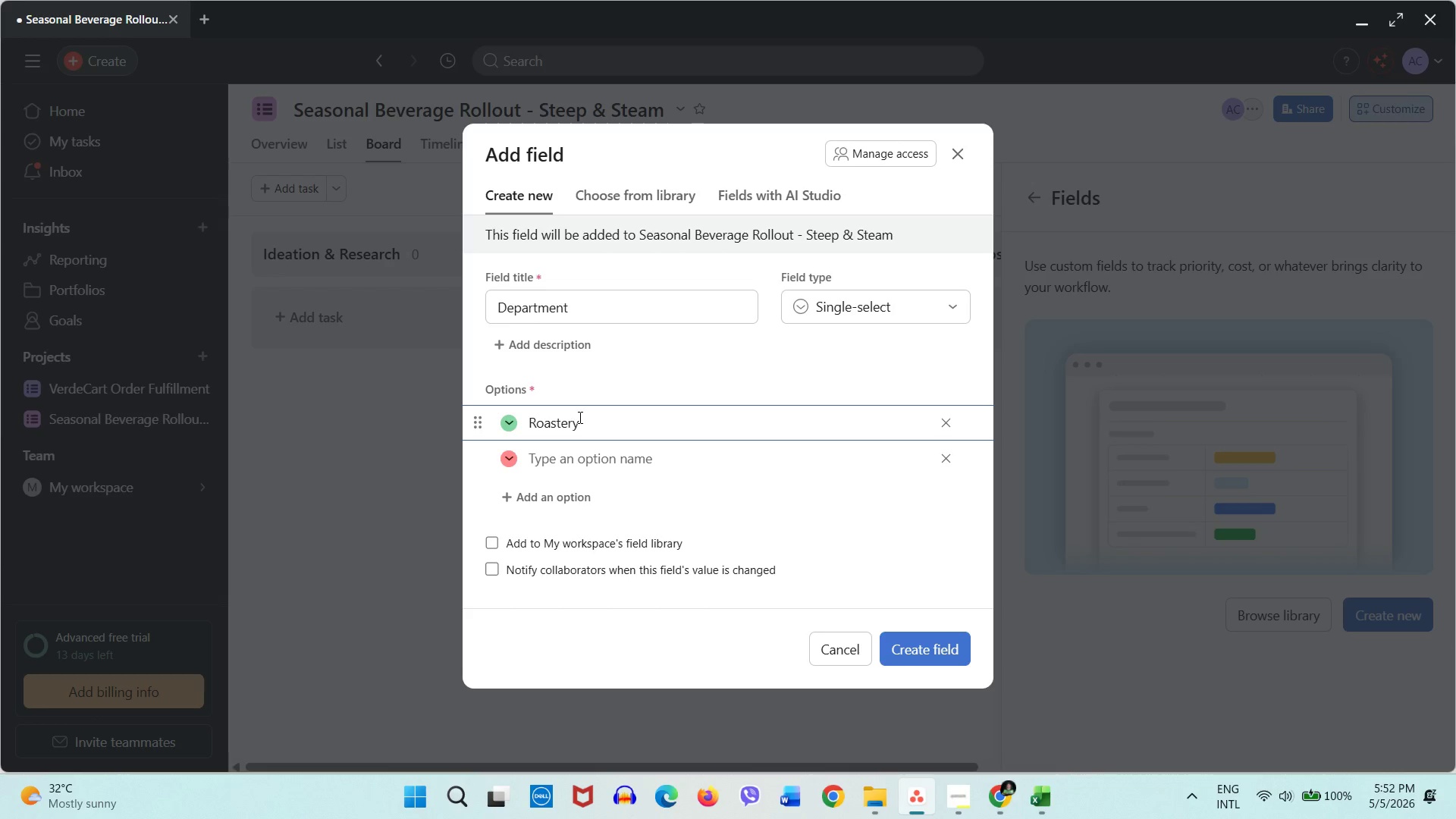 
hold_key(key=S, duration=0.31)
 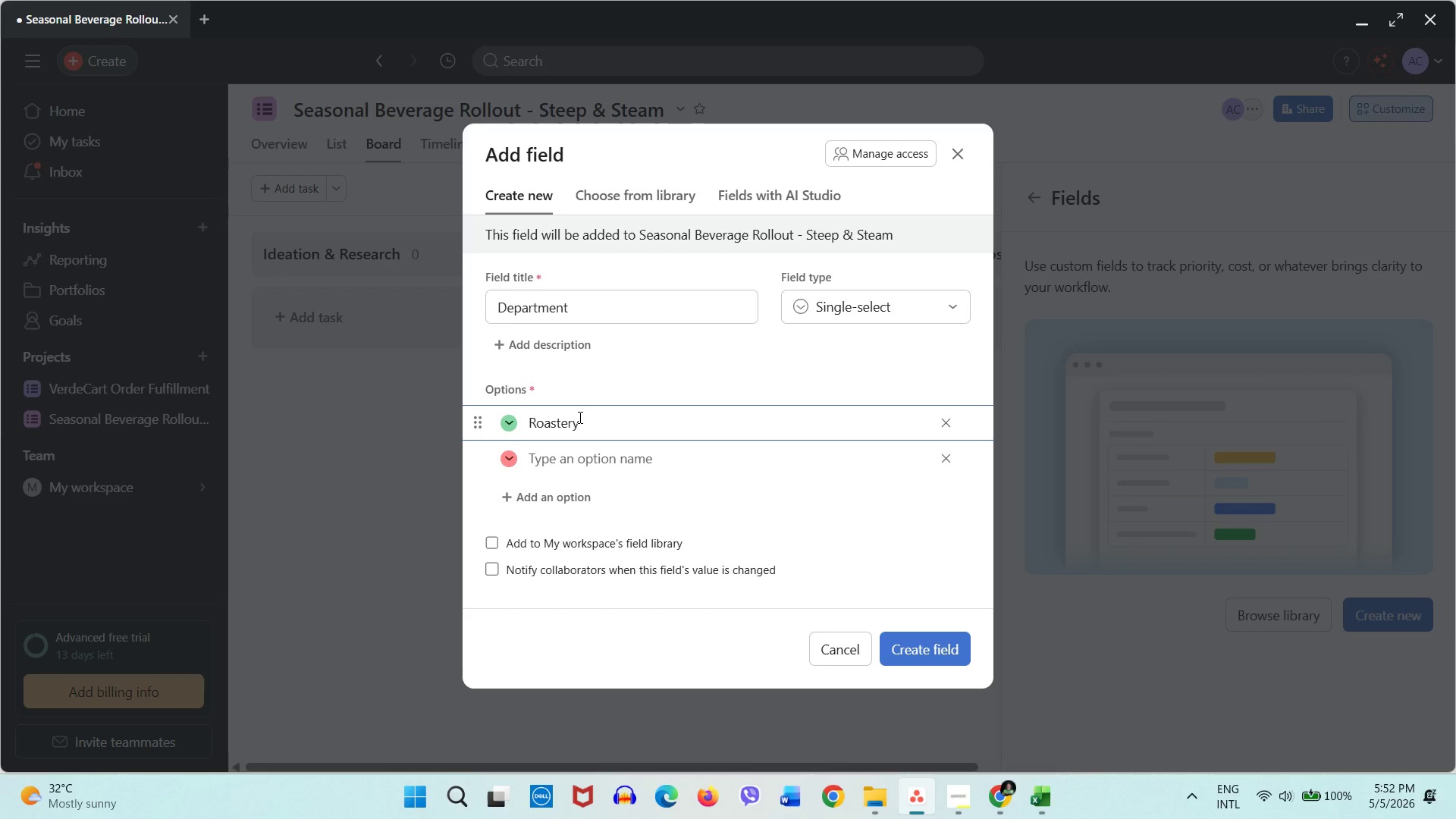 
left_click([574, 455])
 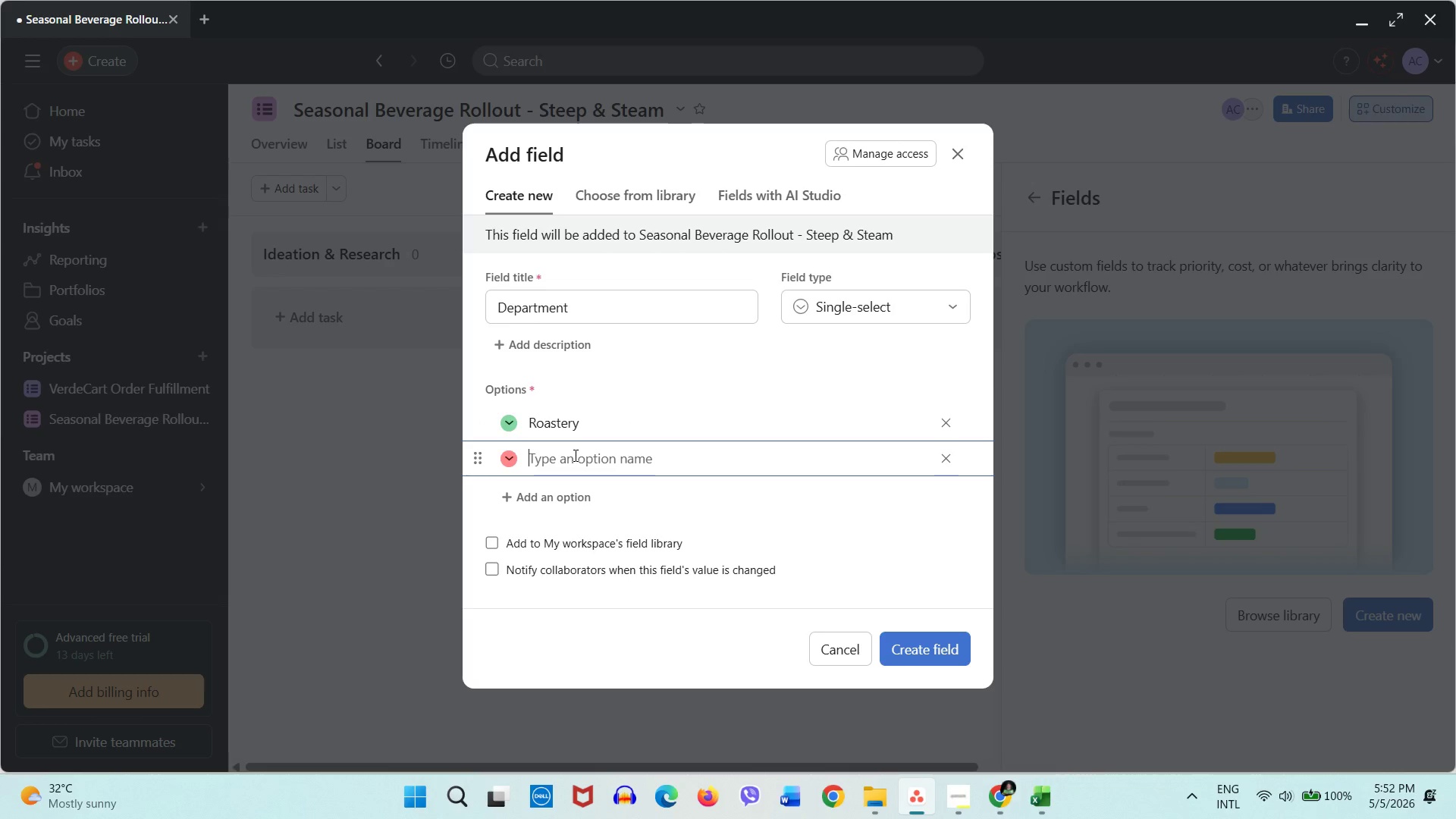 
type(Kitchen)
 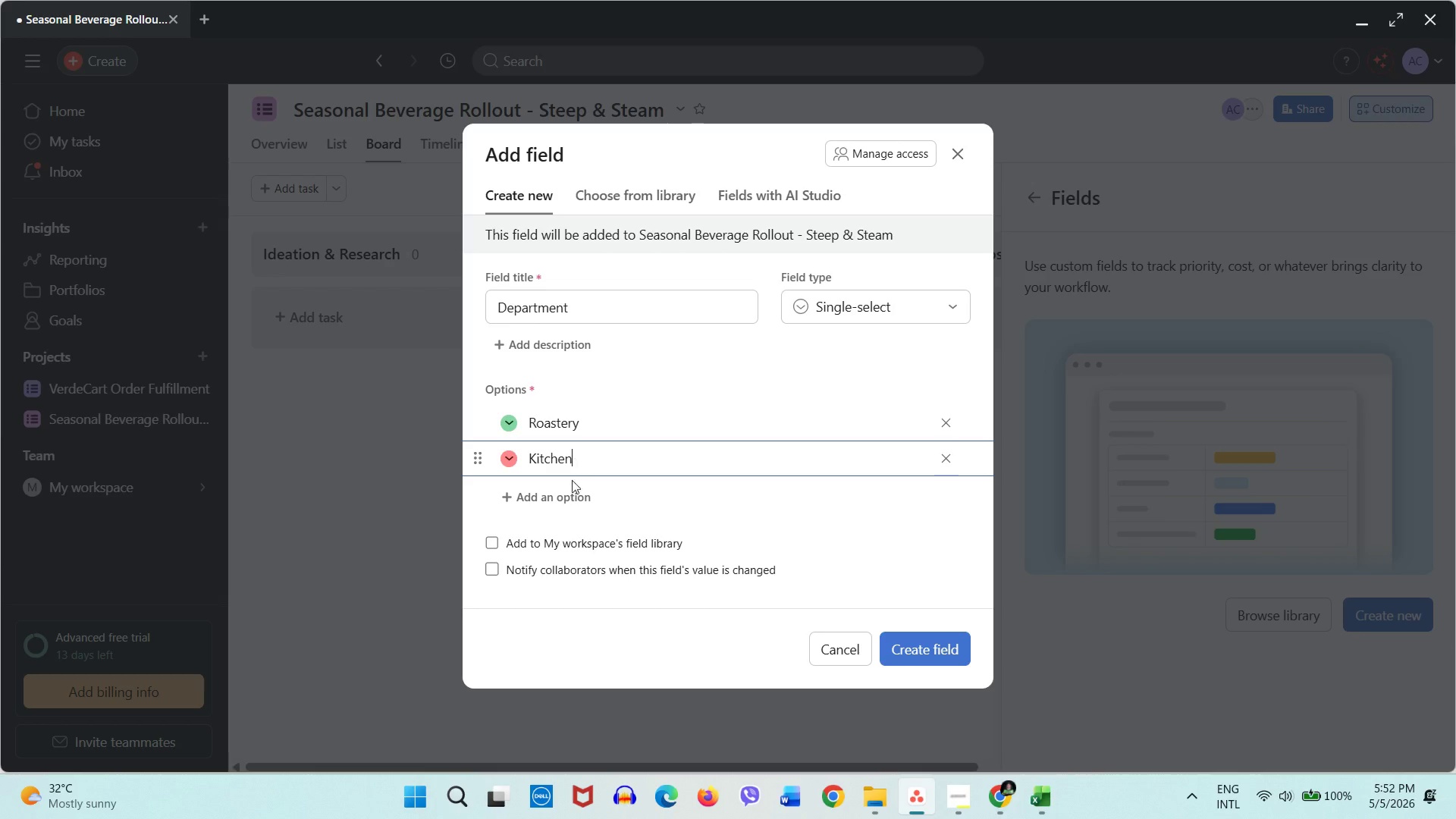 
left_click([570, 488])
 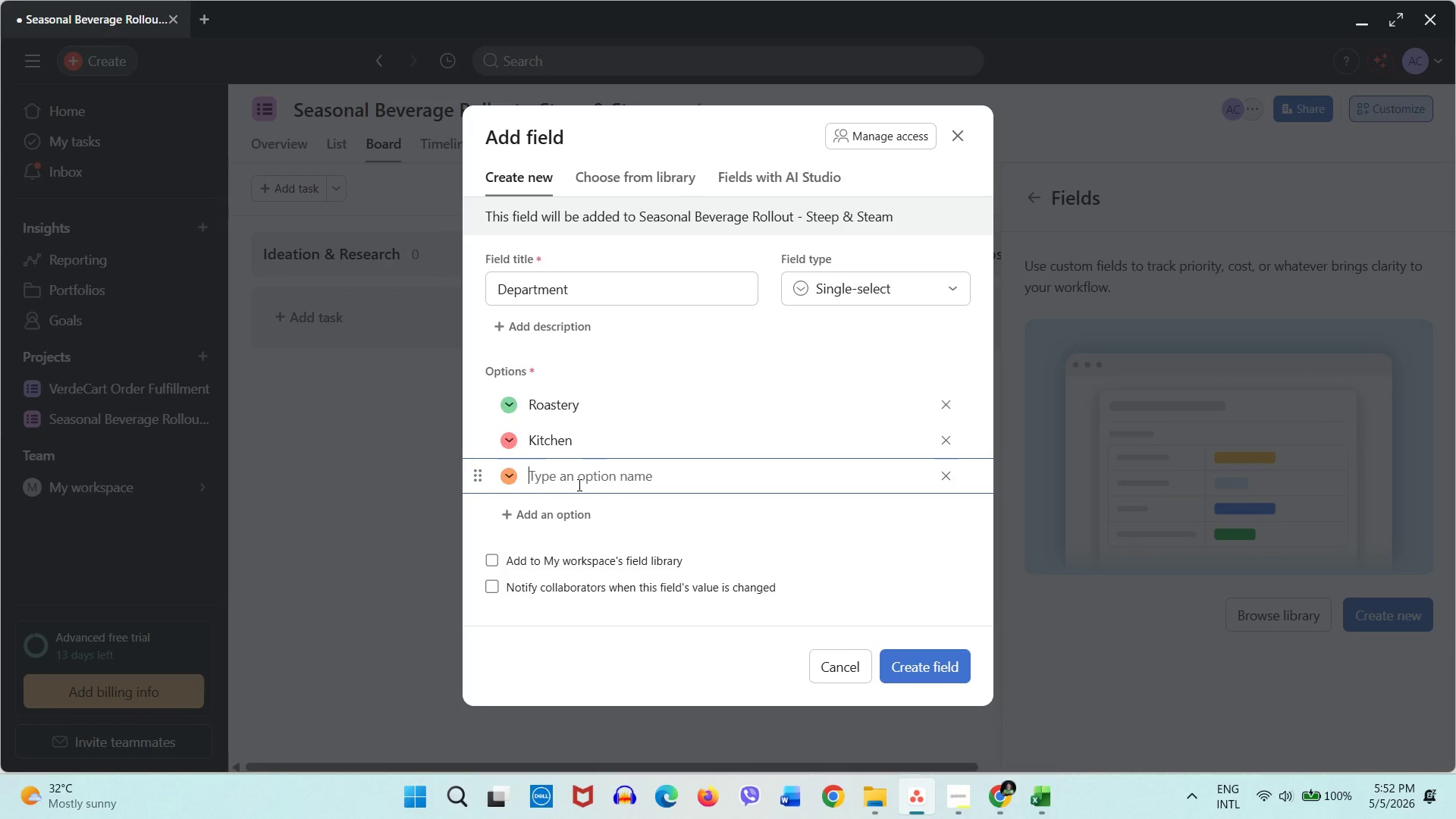 
type(Mark)
 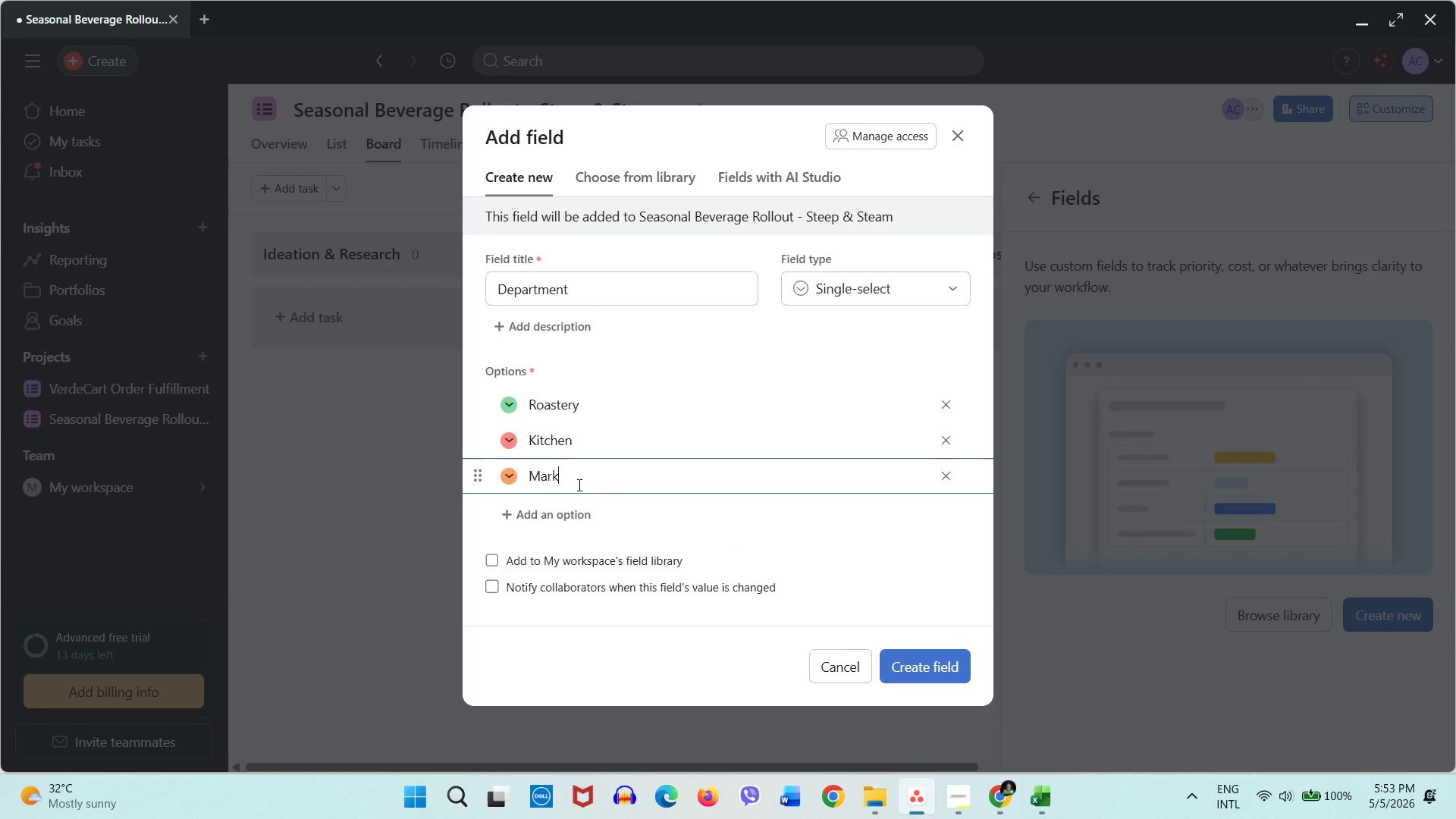 
type(eting)
 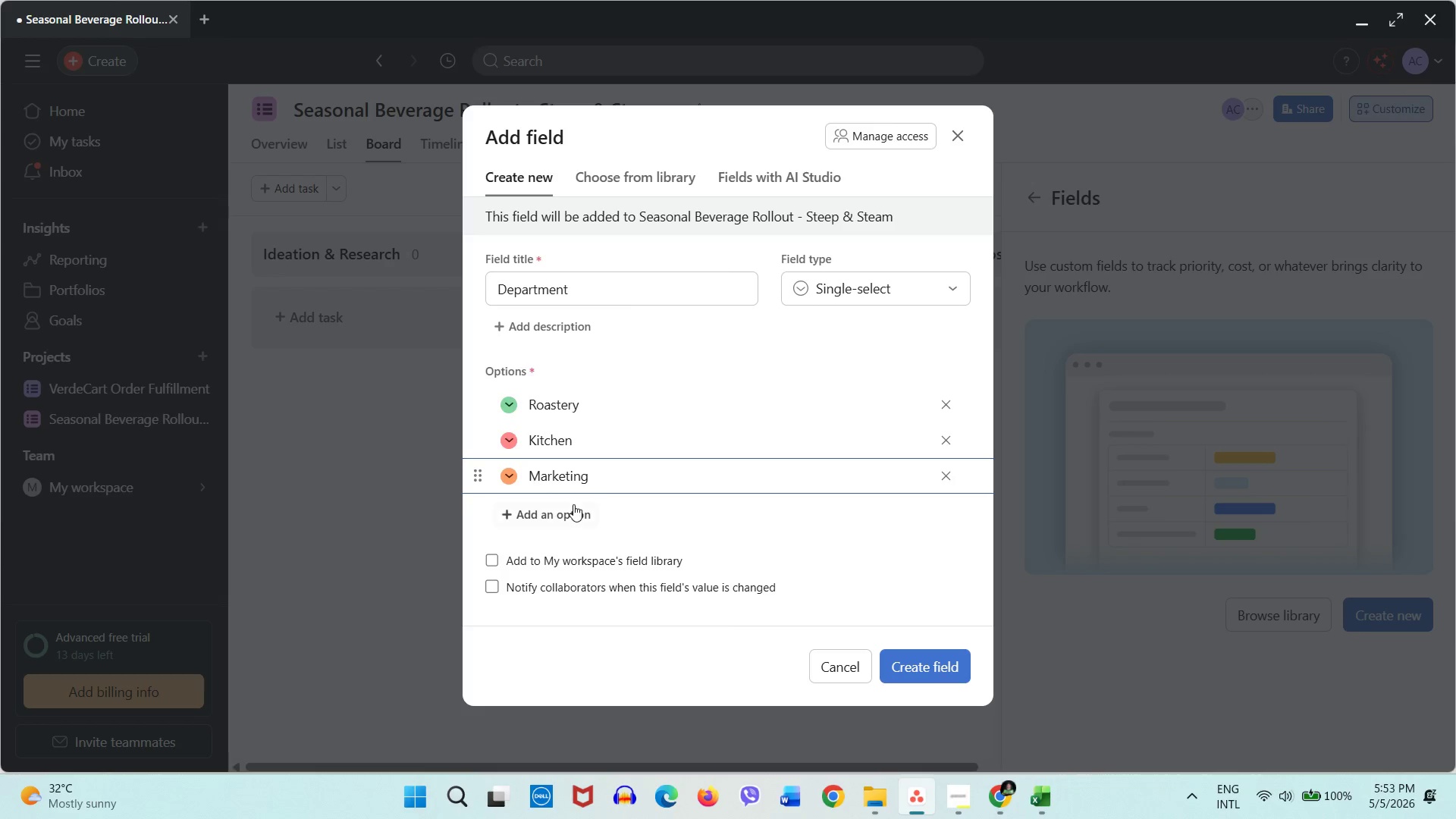 
left_click([573, 504])
 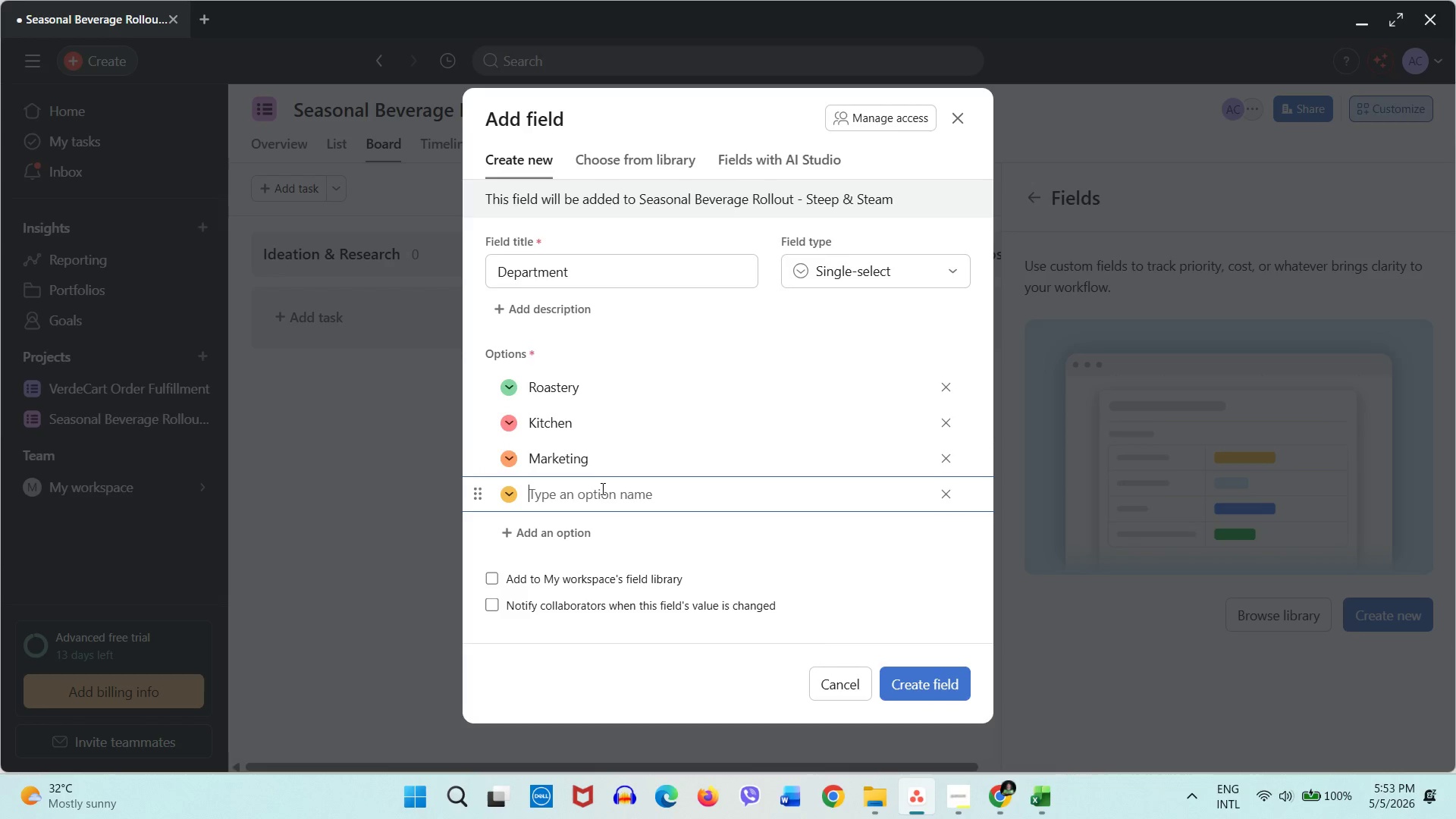 
type(Operations)
 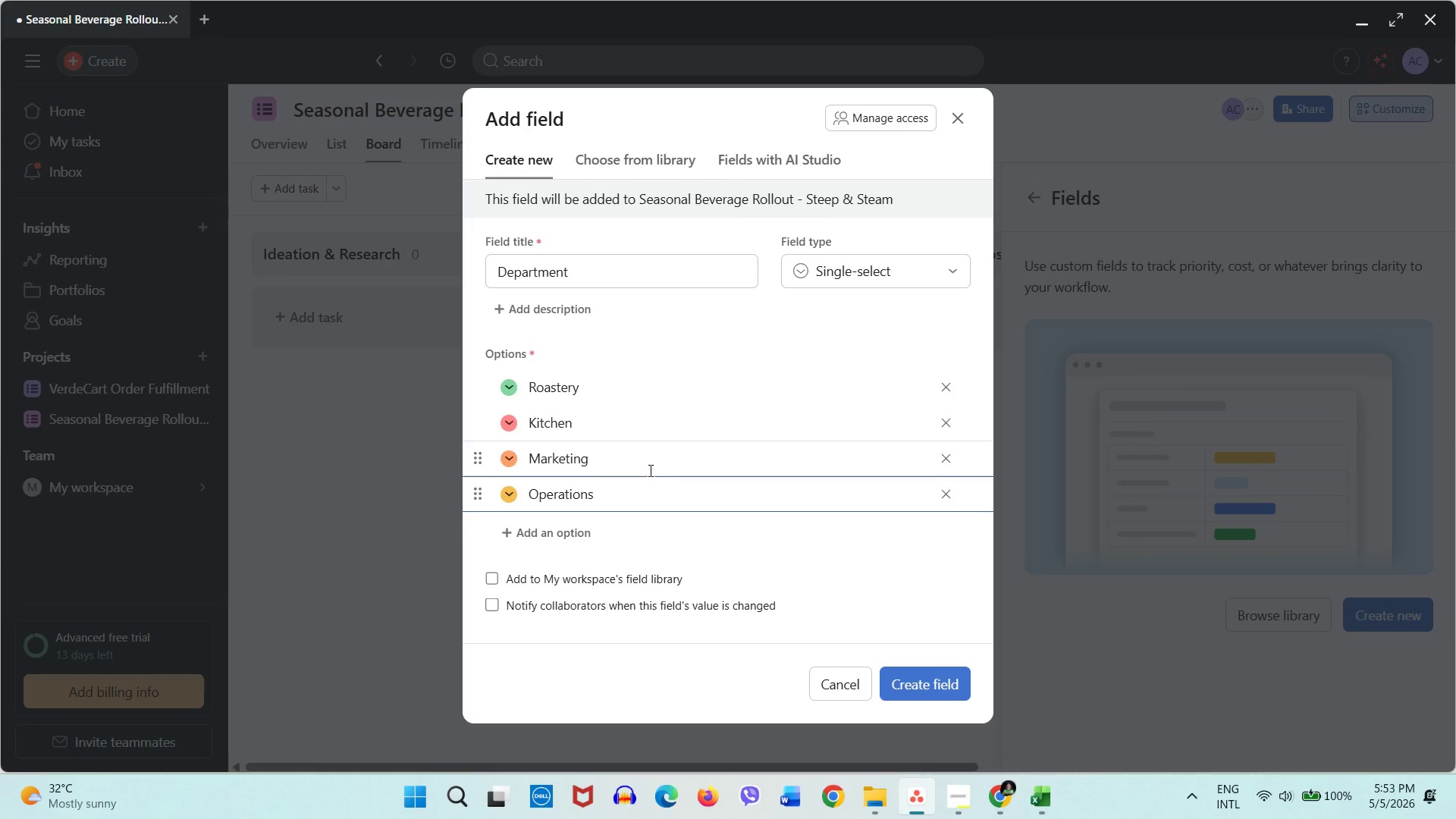 
wait(6.5)
 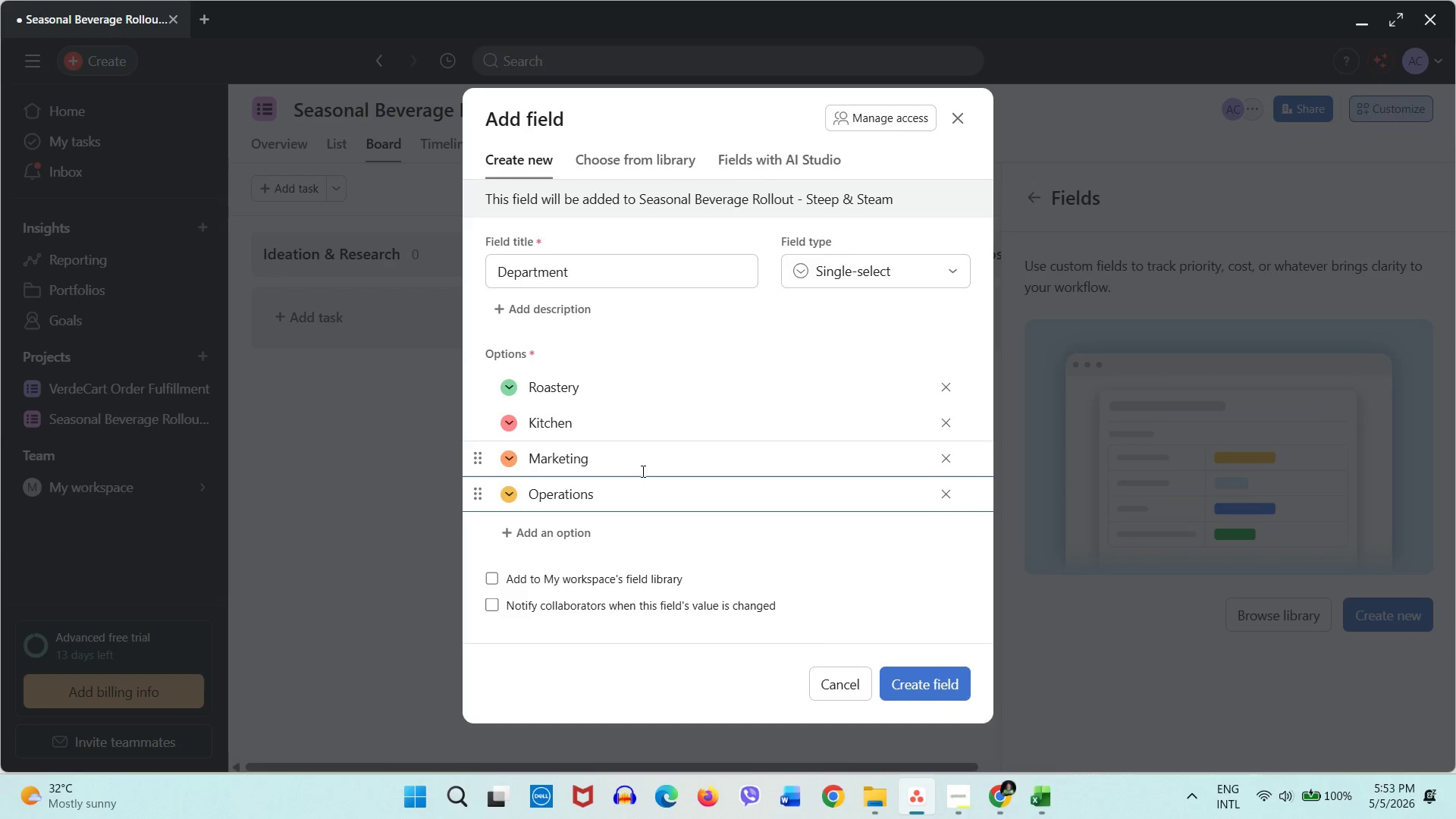 
left_click([620, 396])
 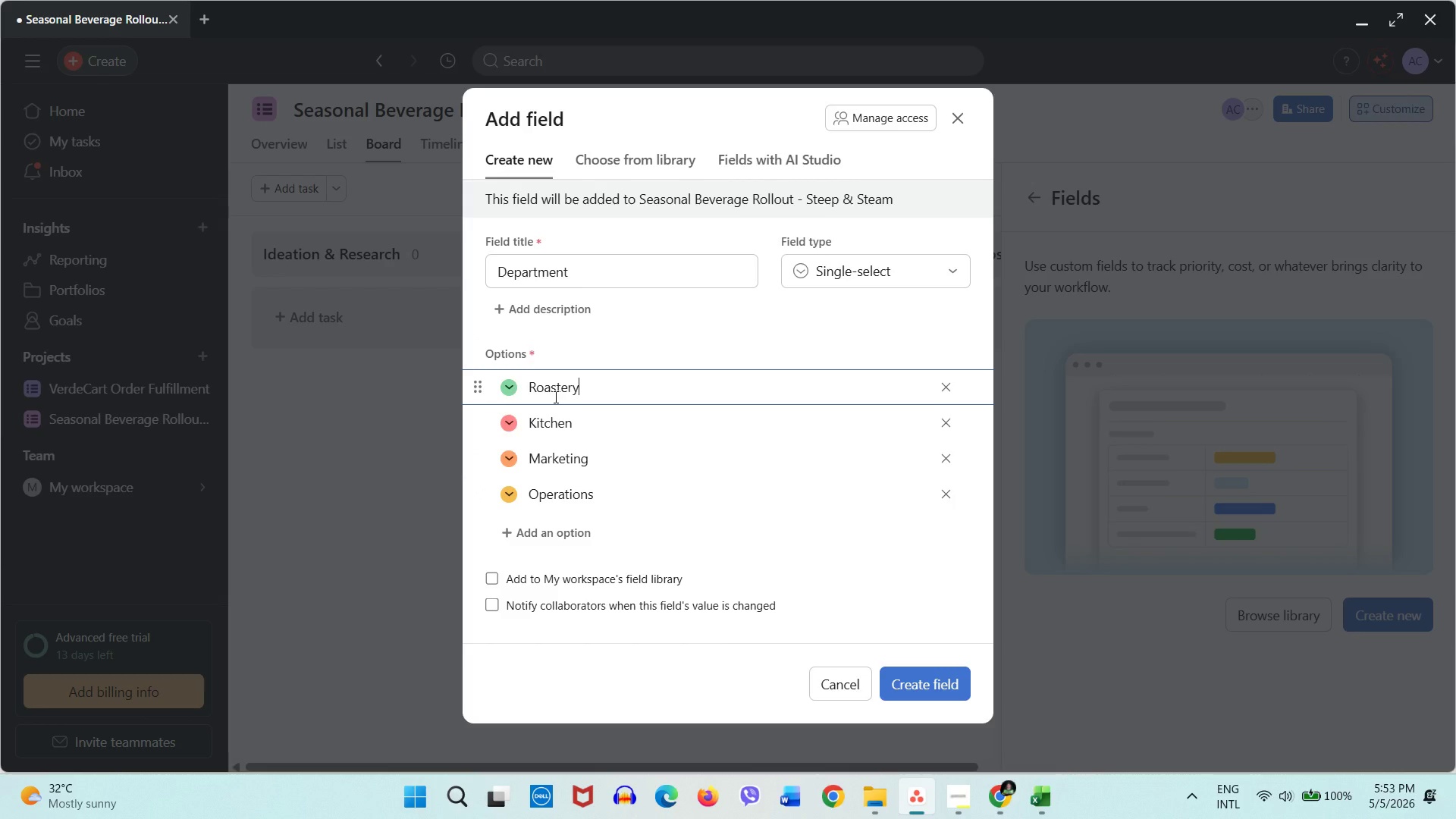 
wait(5.78)
 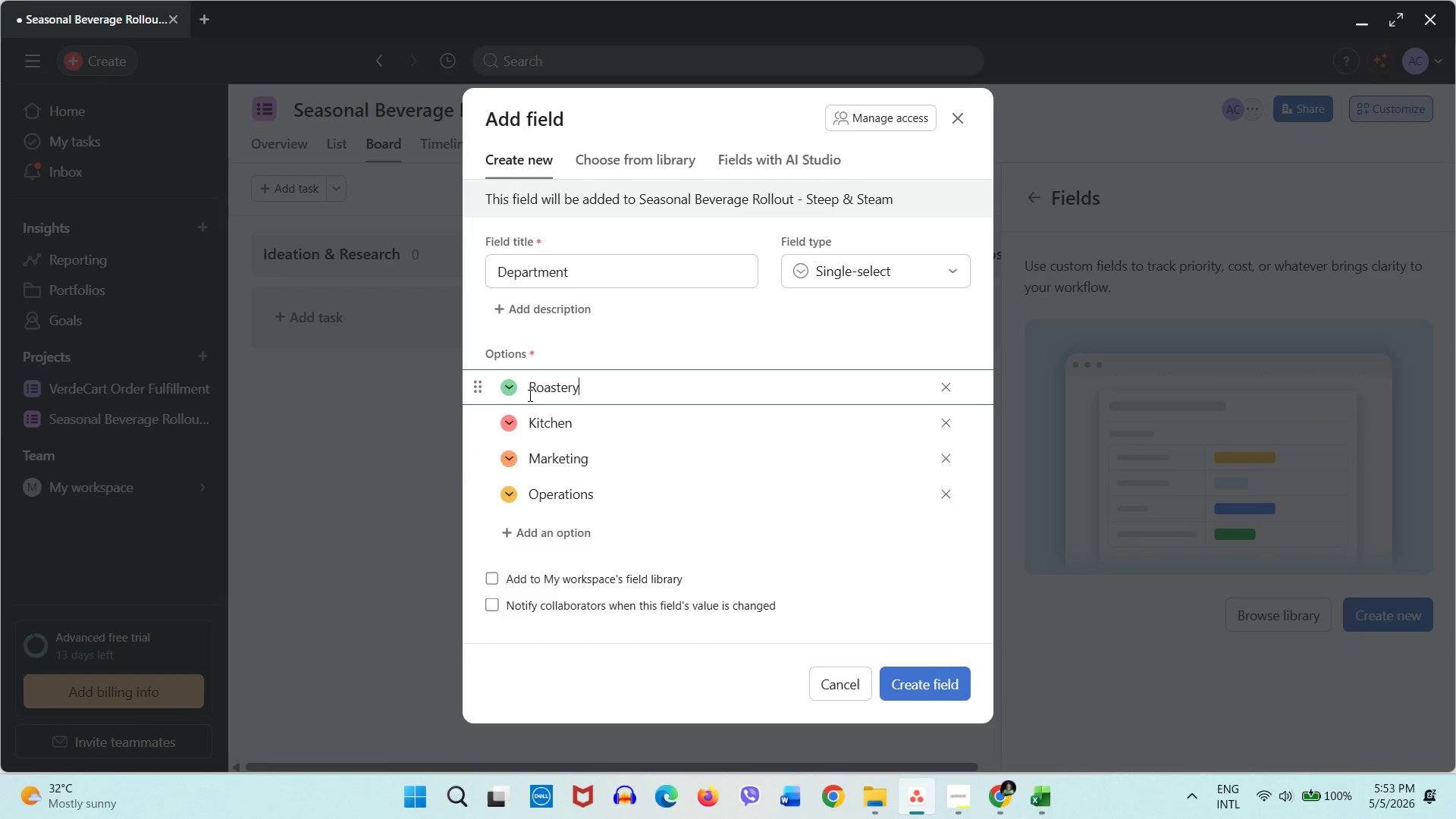 
double_click([566, 458])
 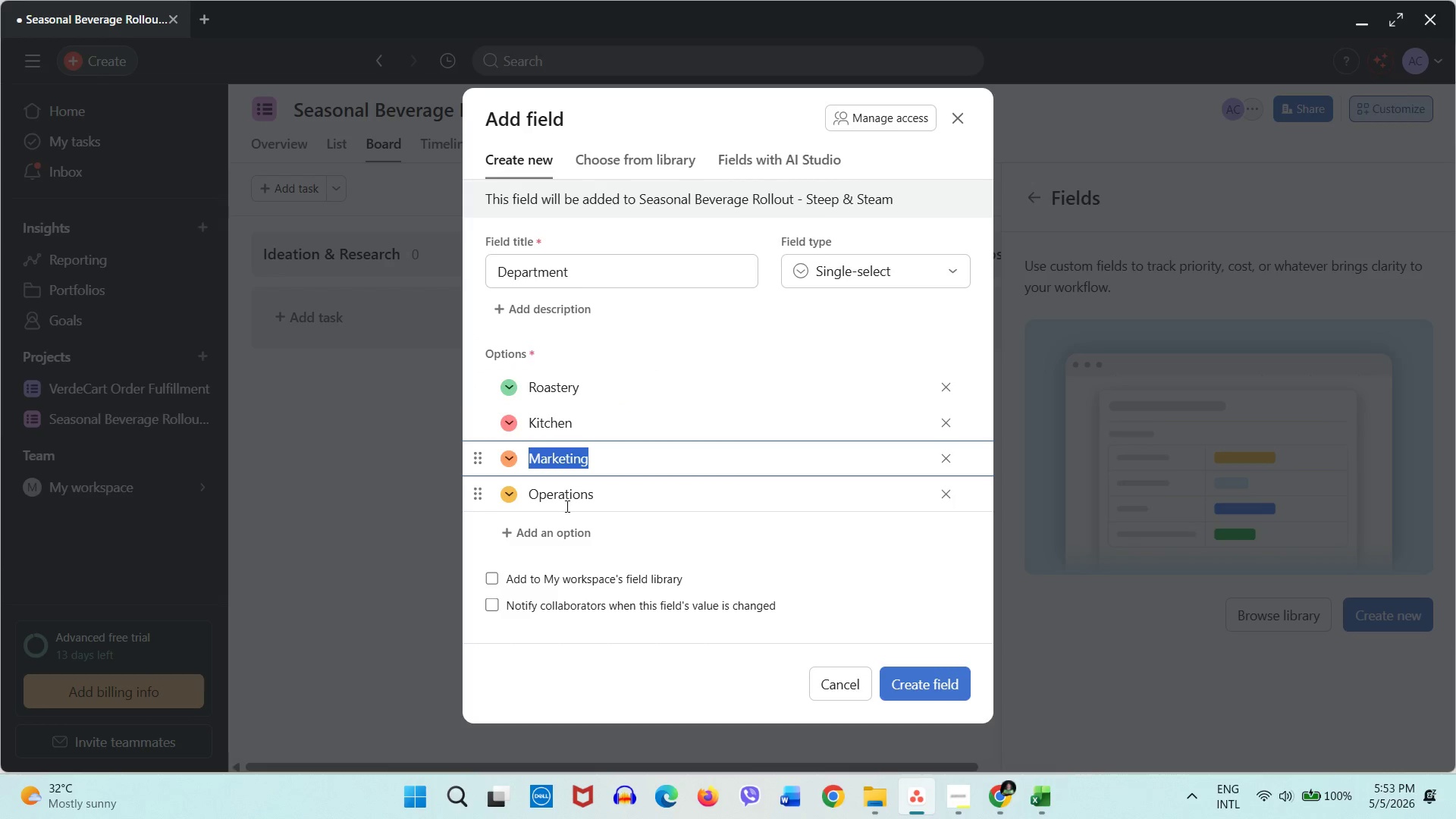 
left_click([568, 493])
 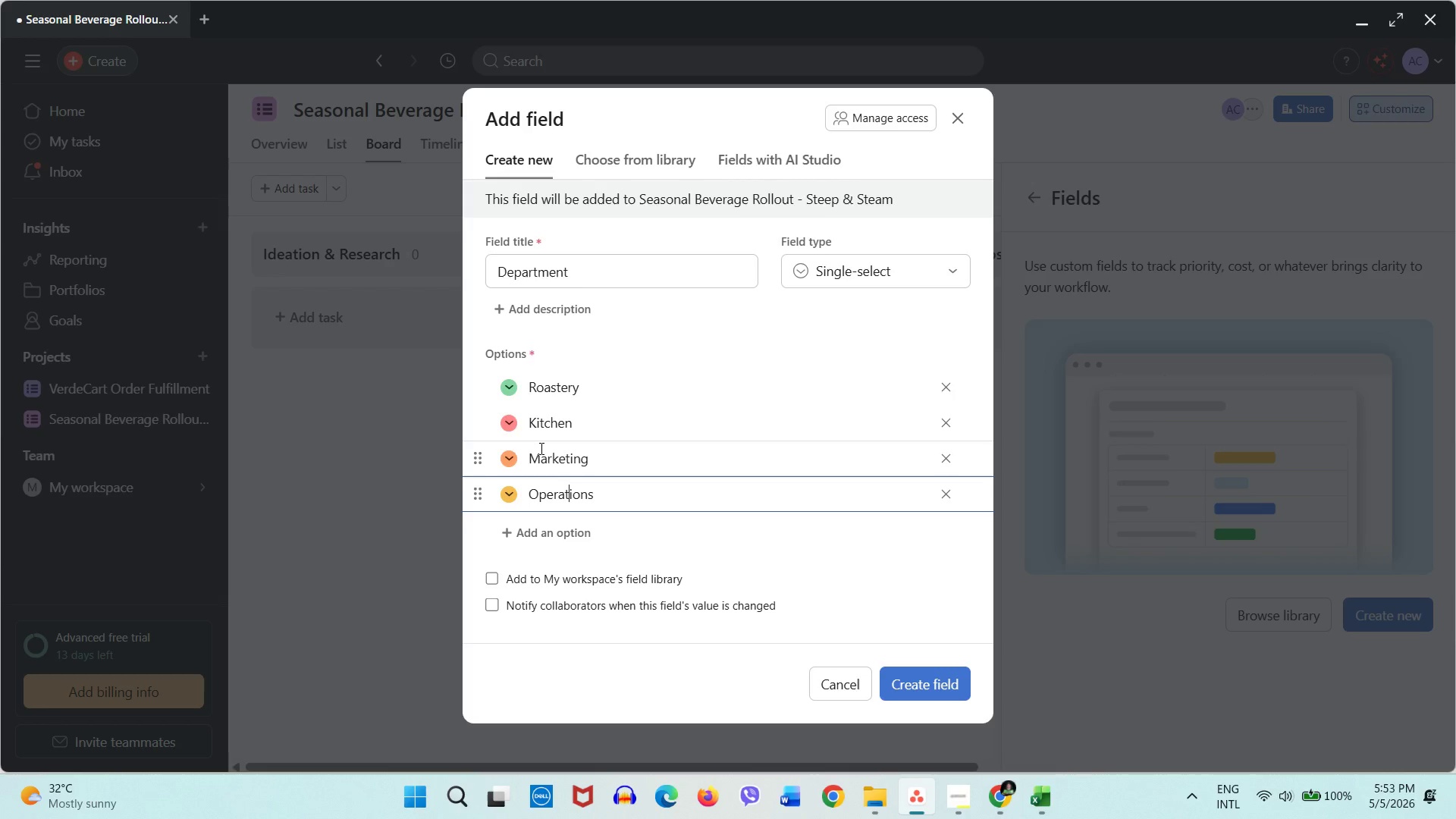 
wait(27.53)
 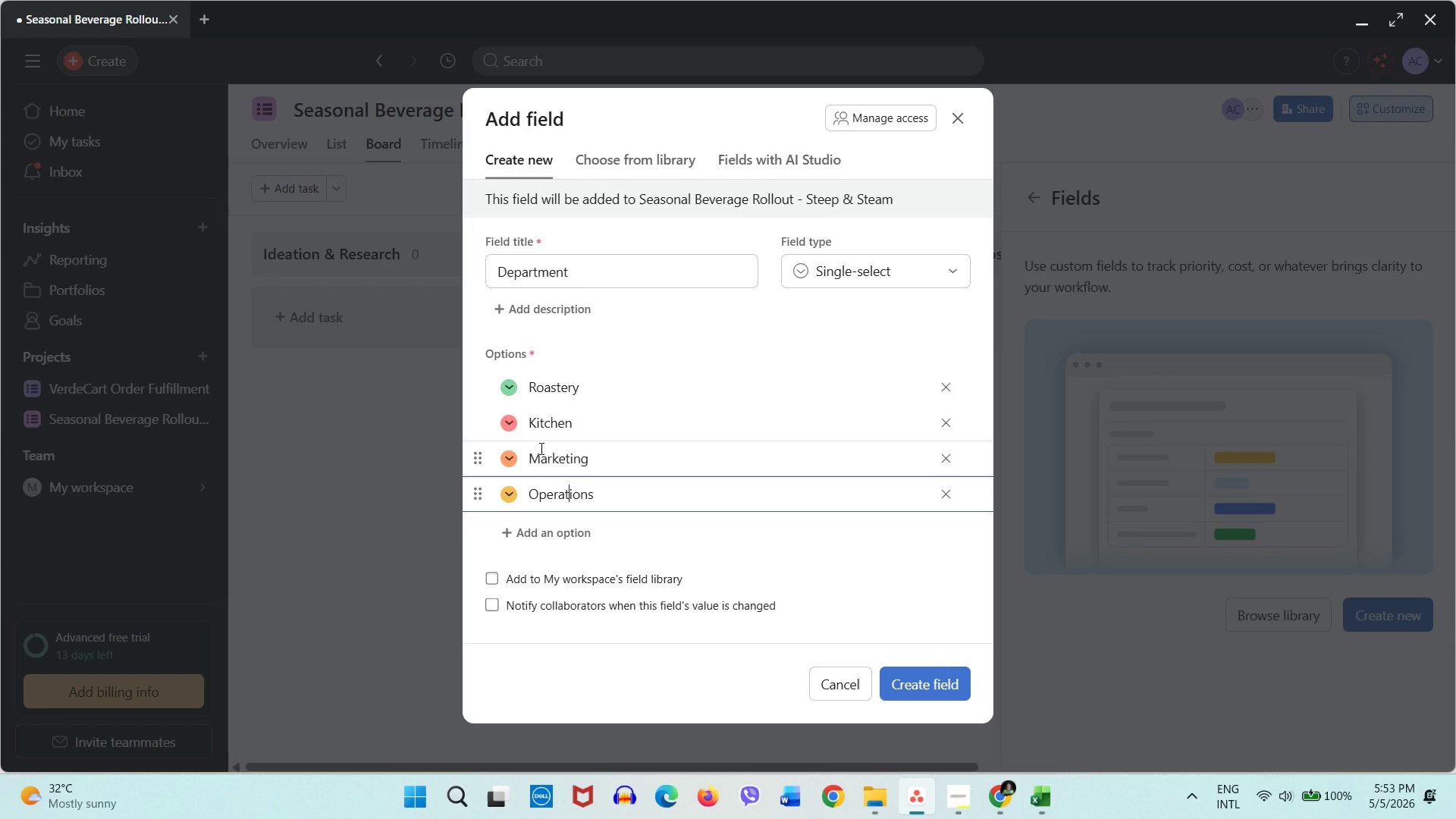 
left_click([513, 425])
 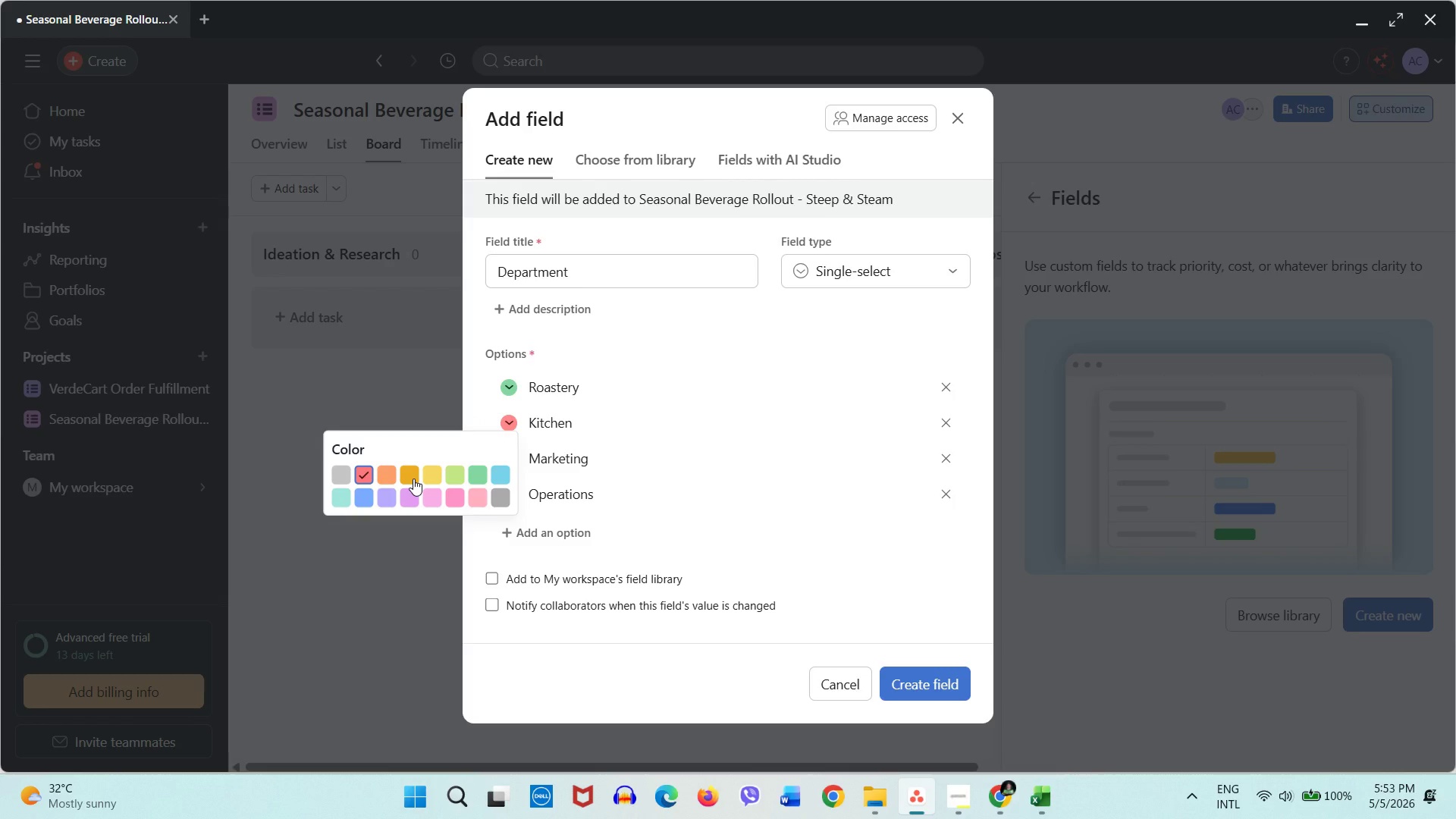 
left_click([390, 479])
 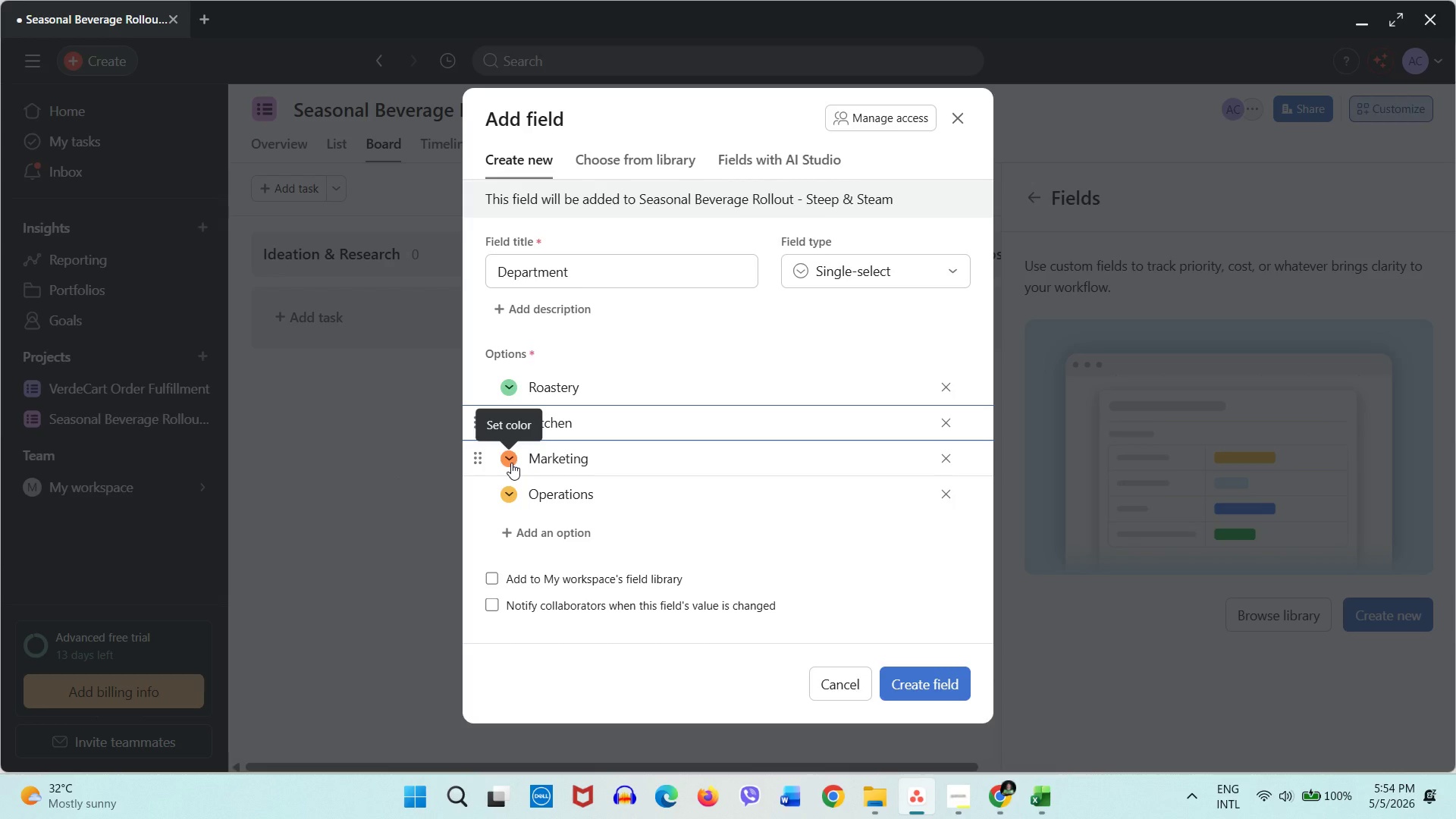 
wait(14.23)
 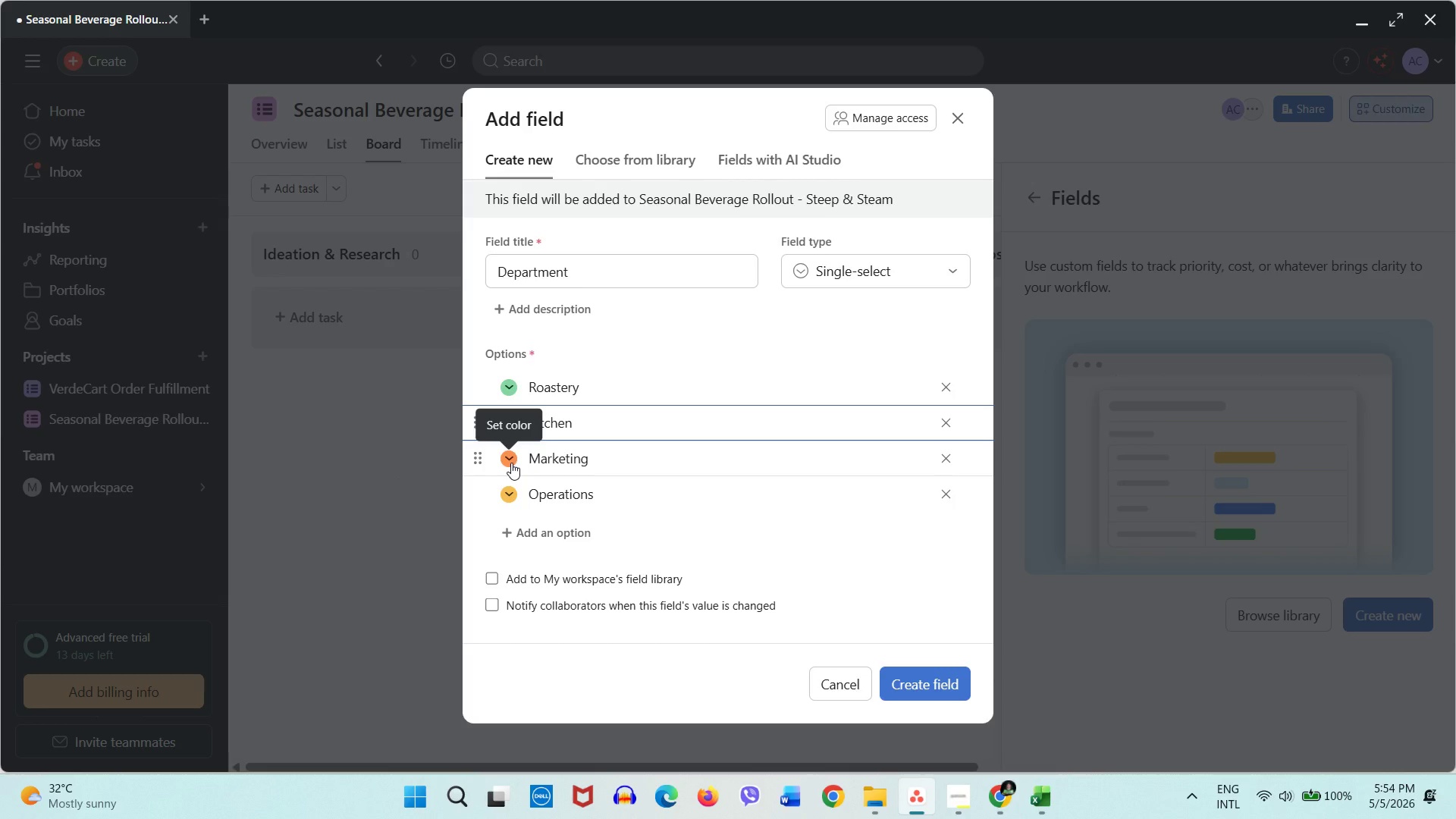 
double_click([510, 463])
 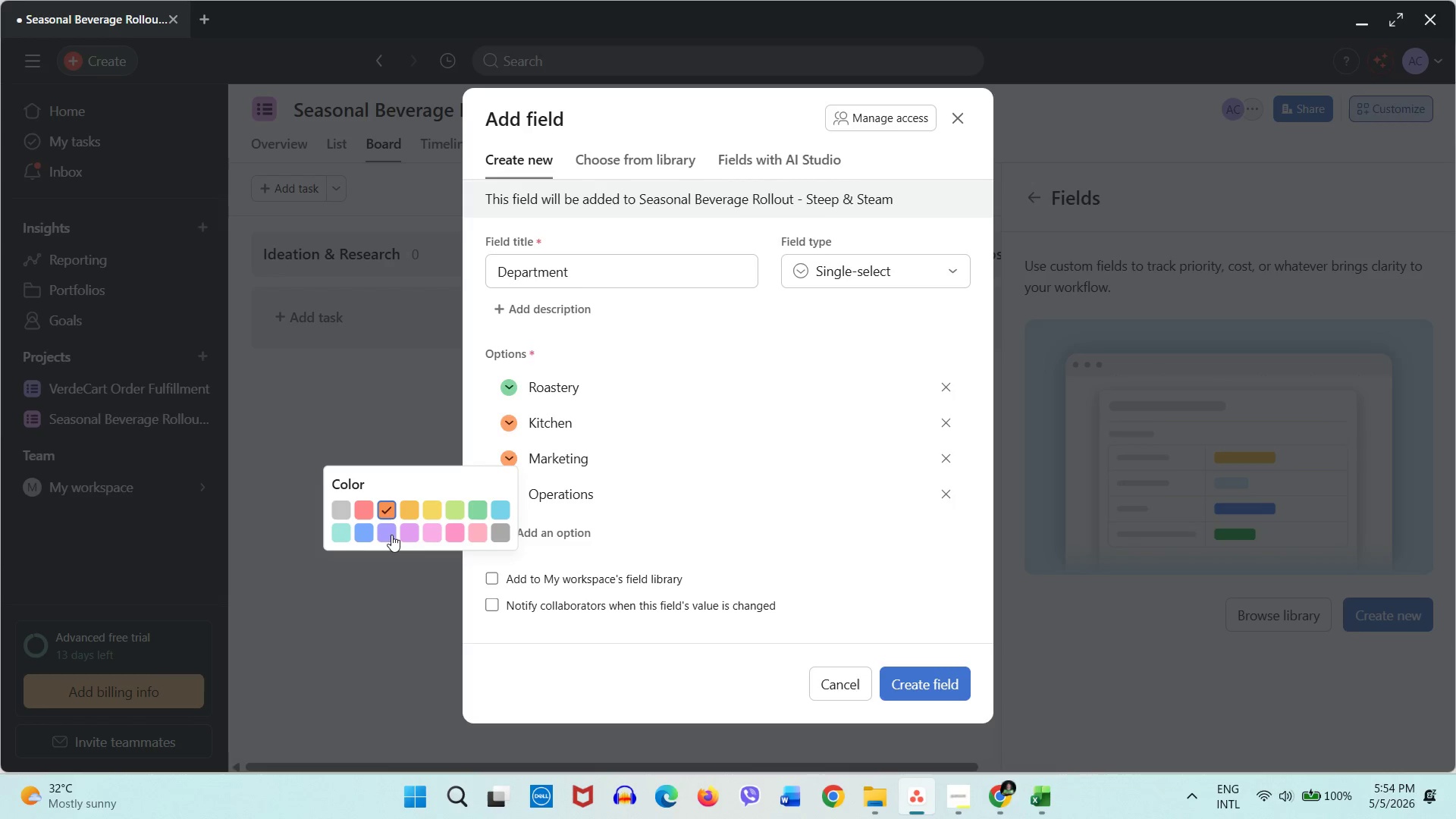 
left_click([366, 533])
 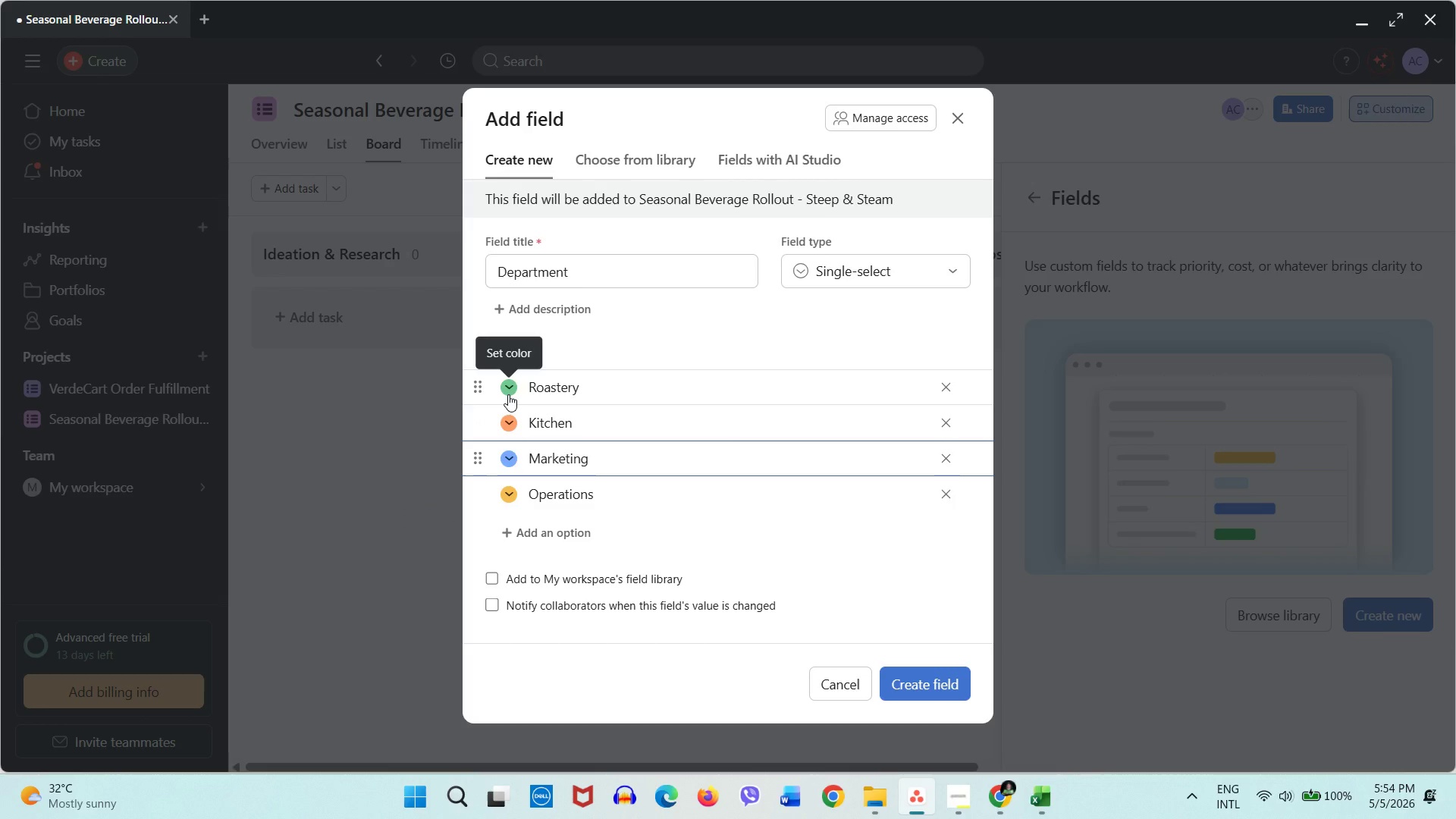 
left_click([508, 394])
 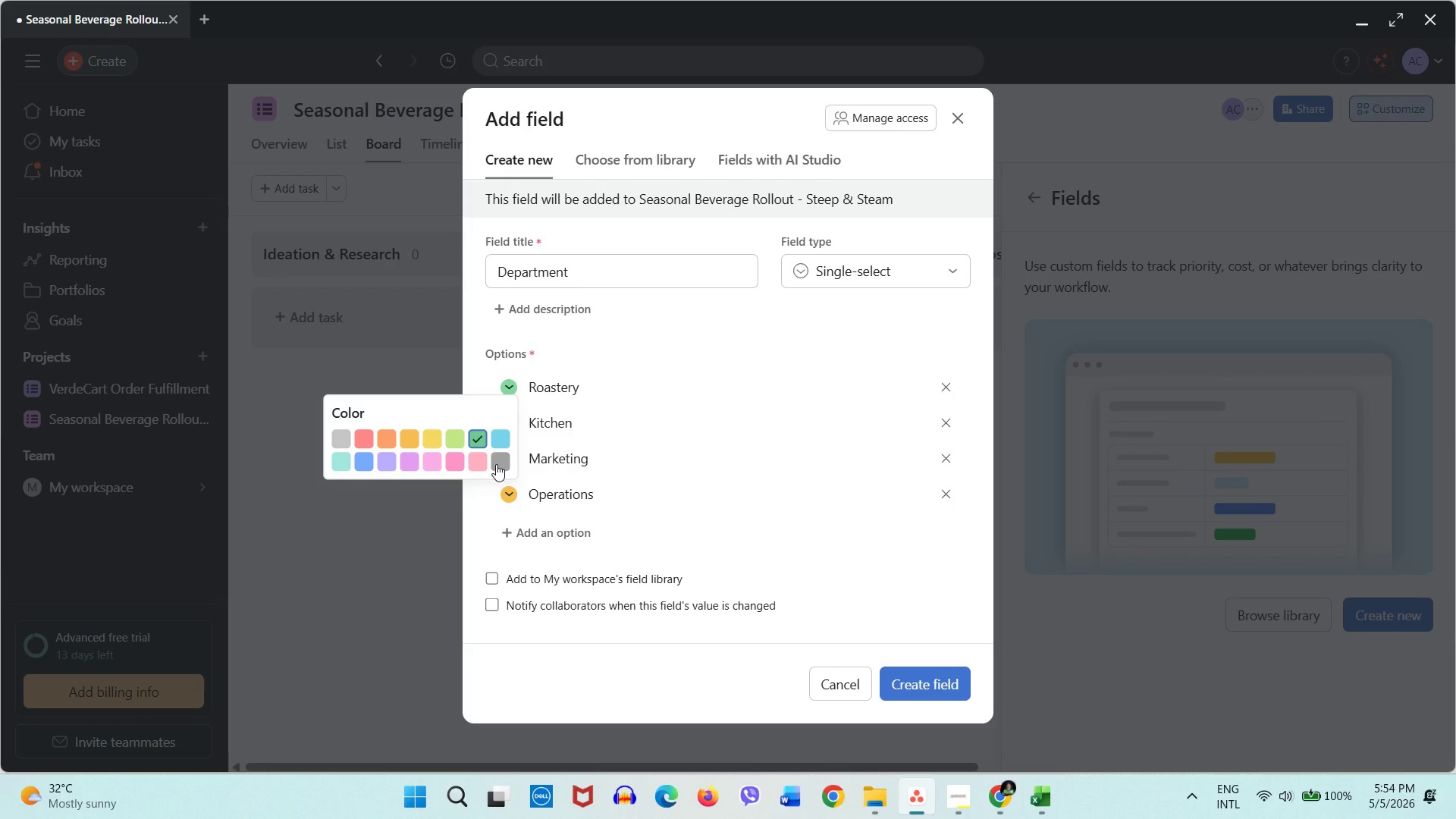 
wait(8.12)
 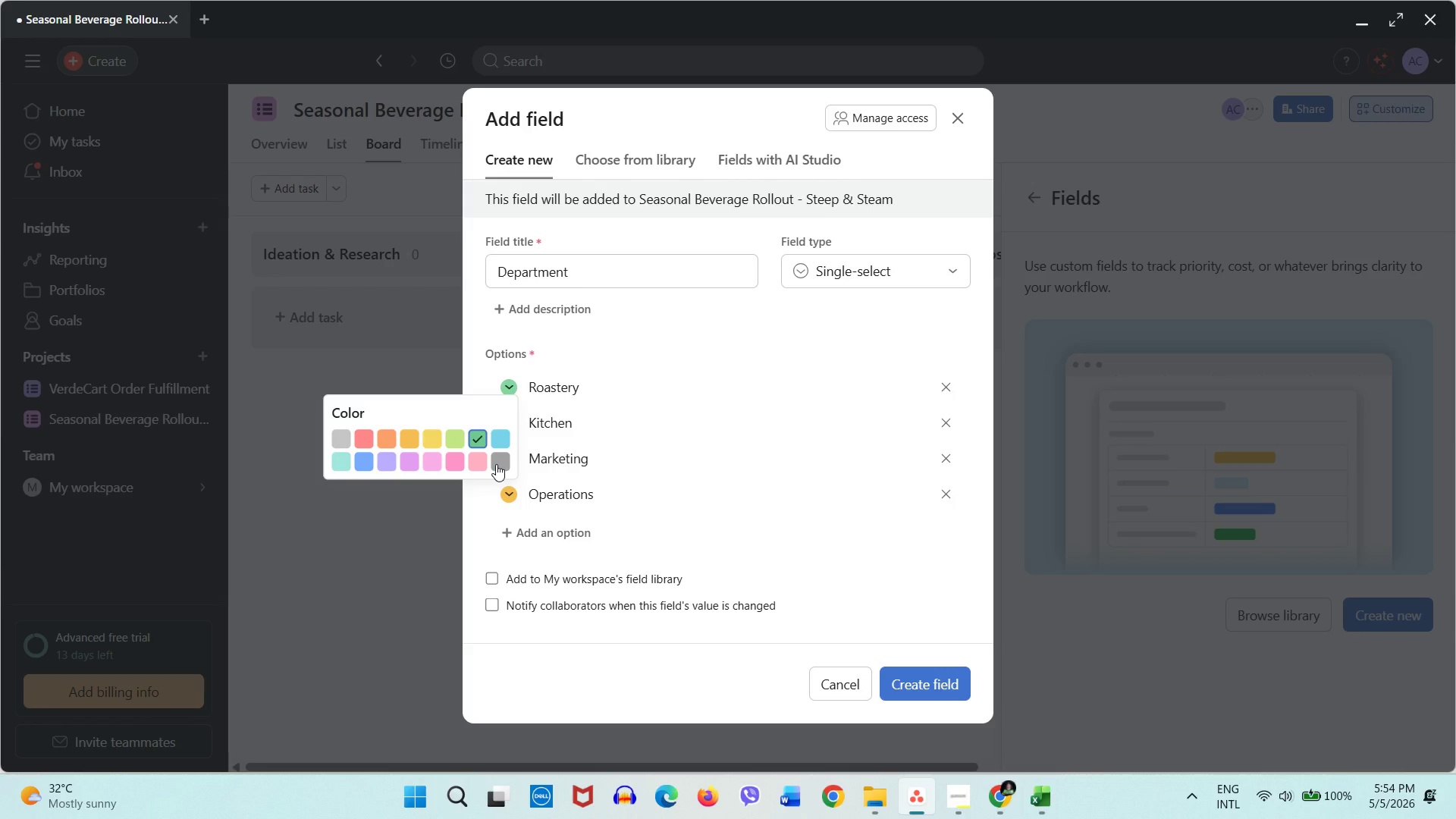 
left_click([497, 462])
 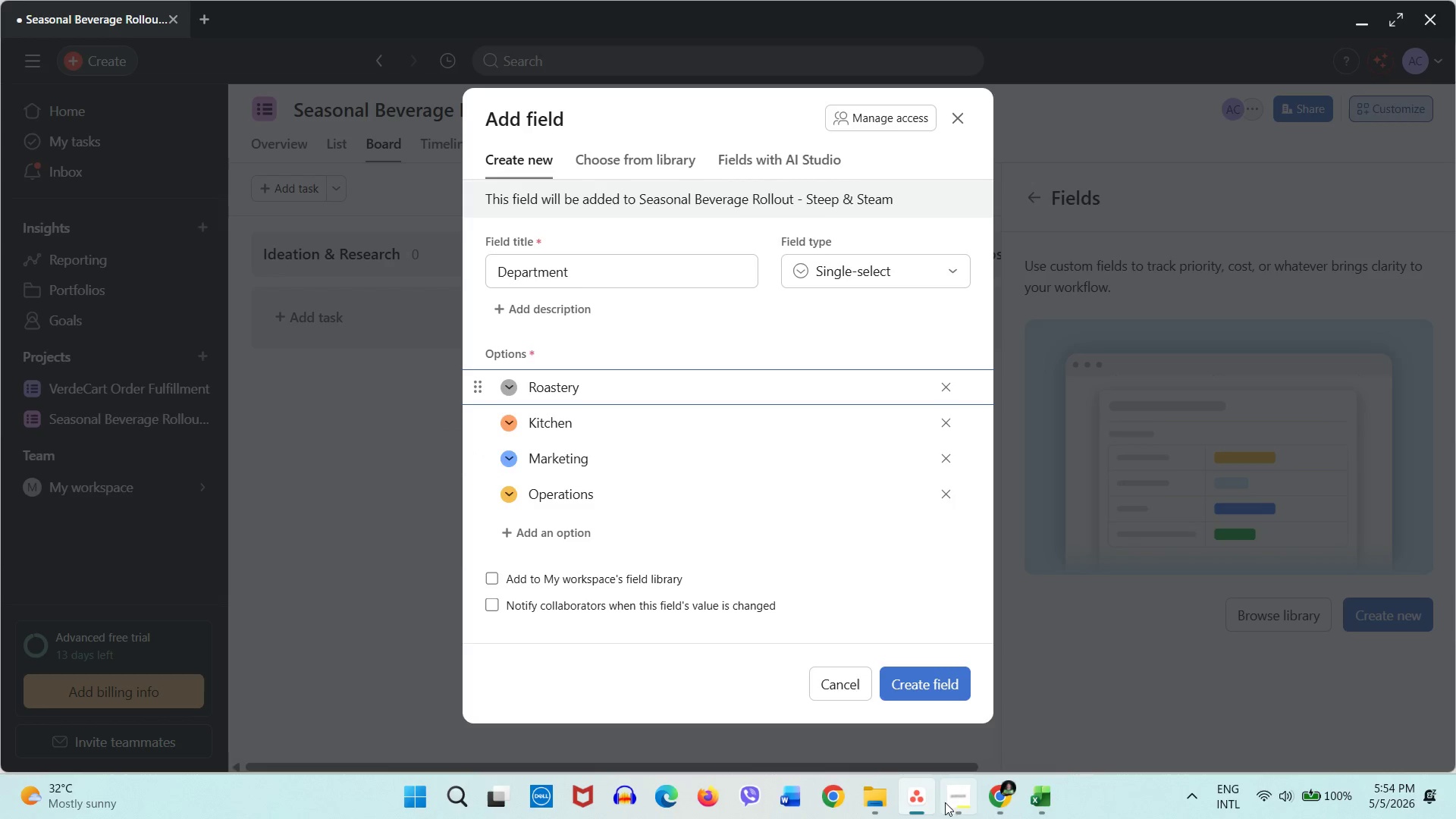 
left_click([954, 813])